 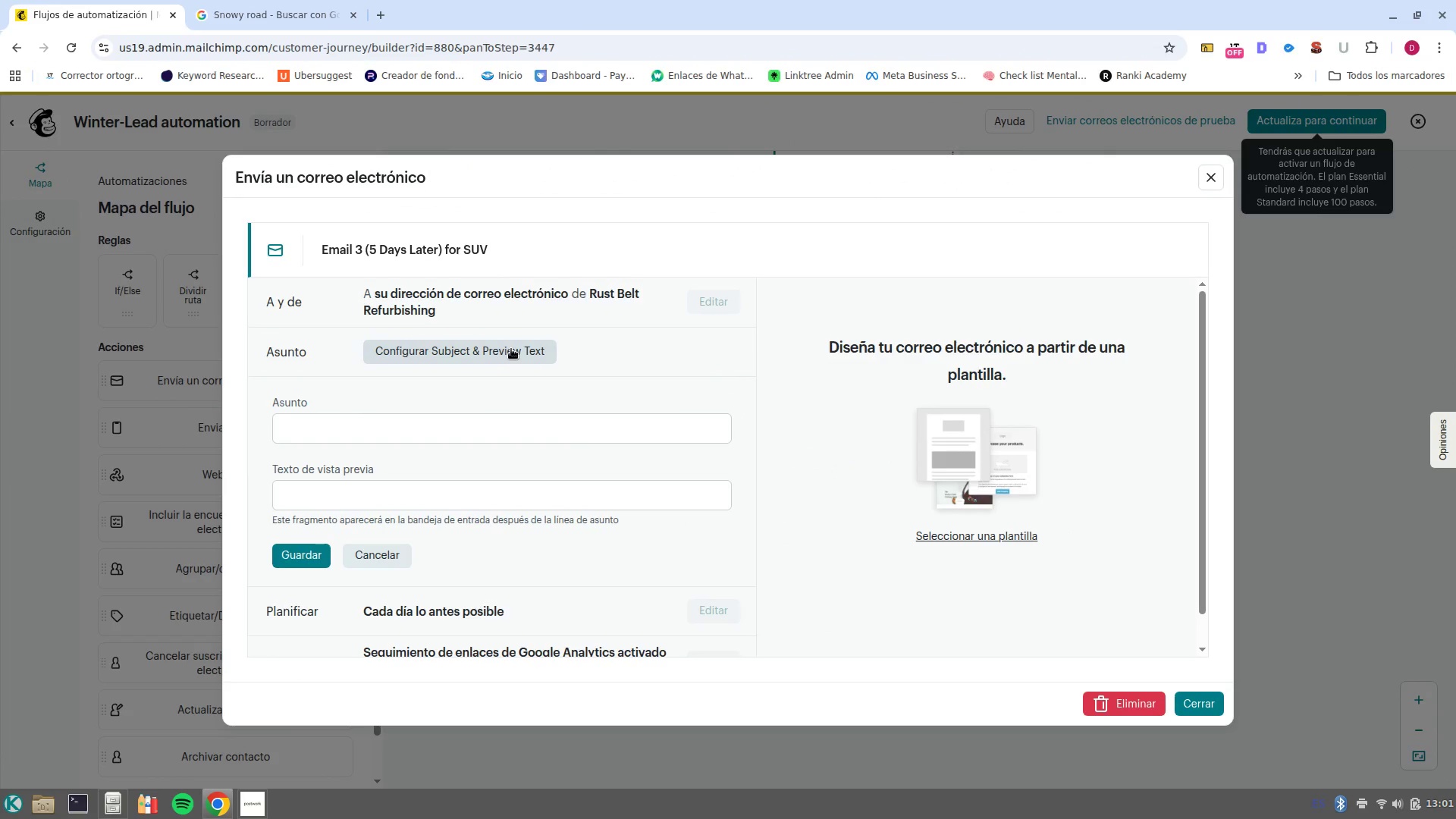 
left_click([448, 414])
 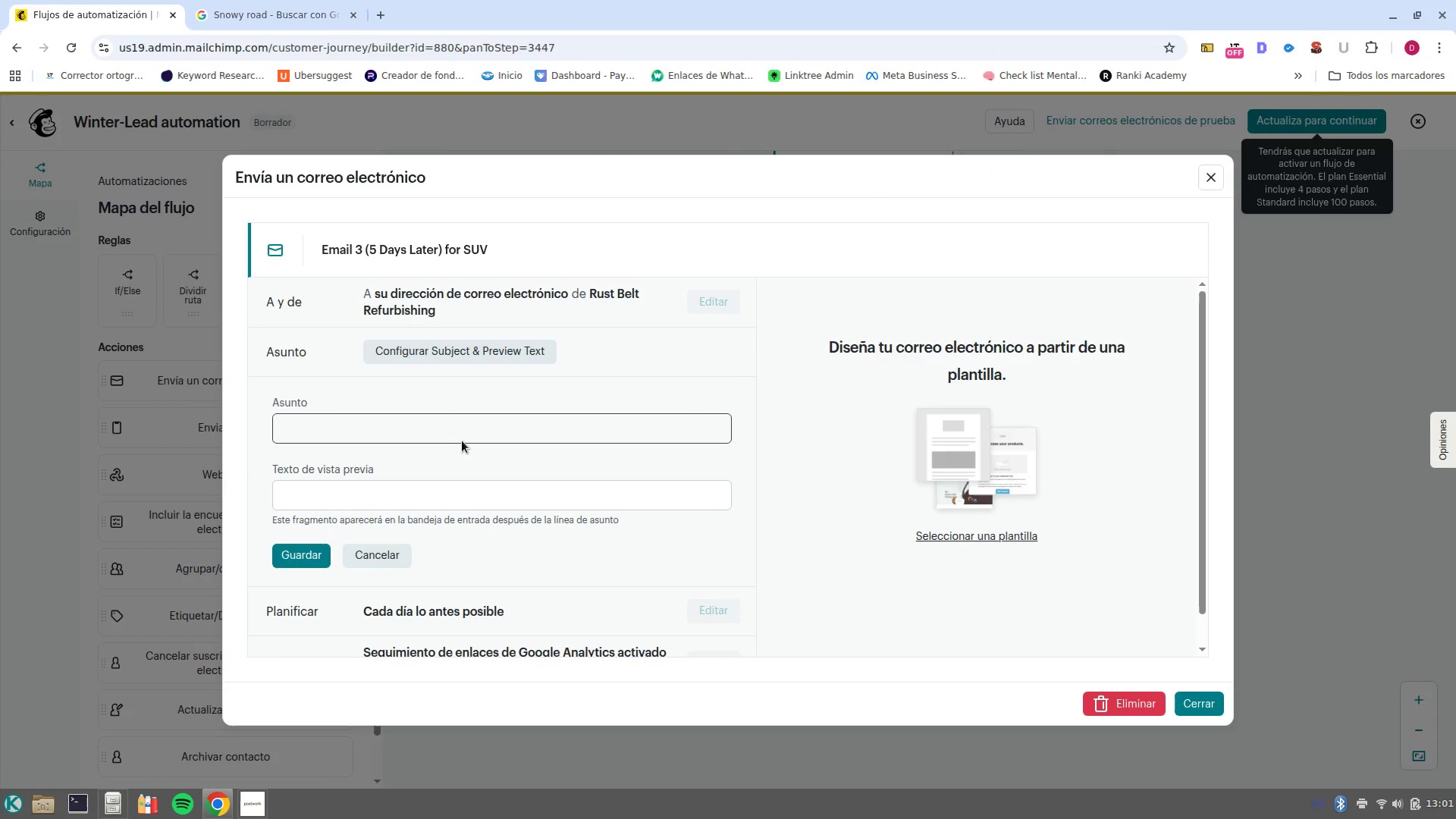 
left_click([462, 441])
 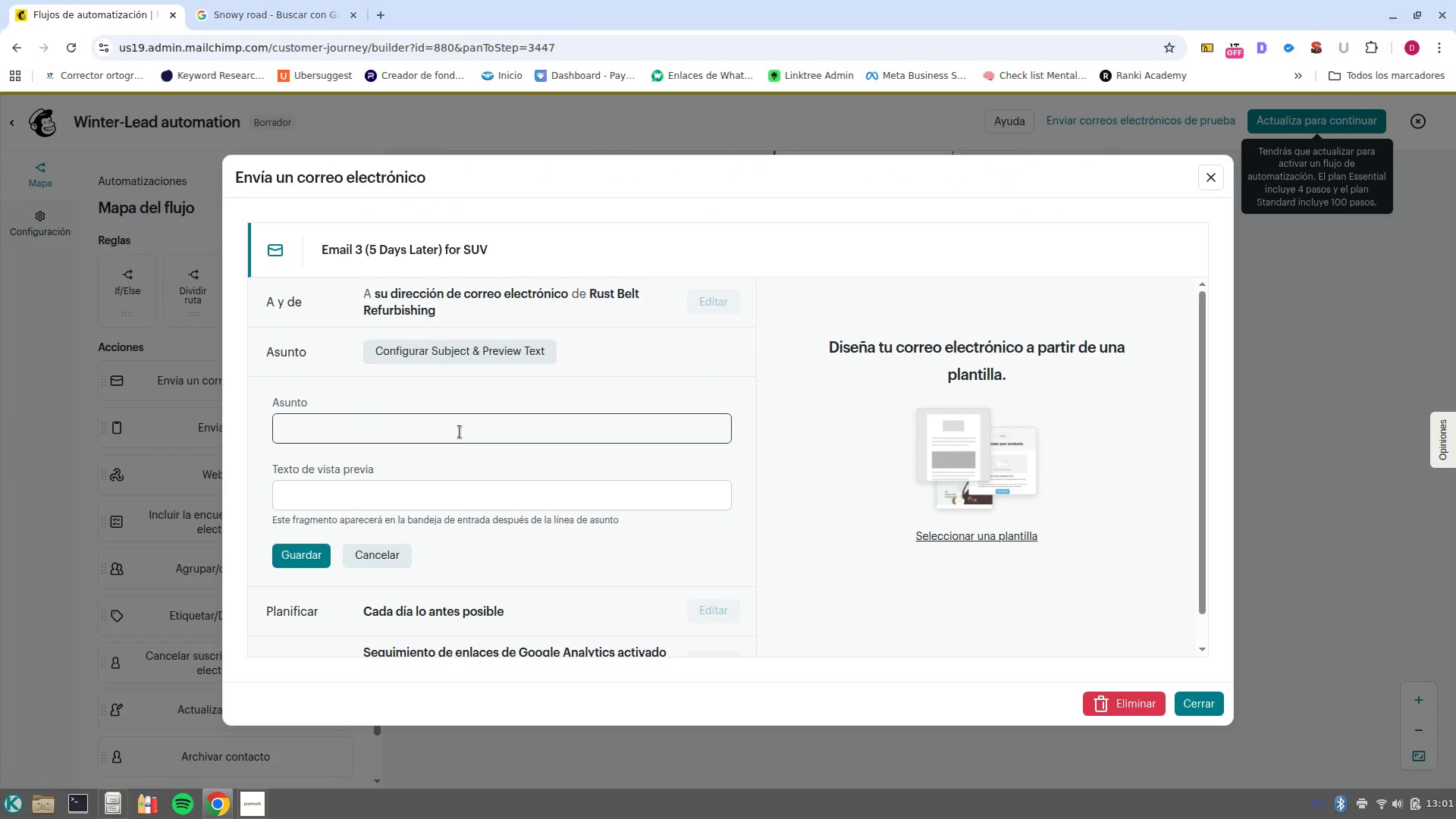 
left_click([460, 431])
 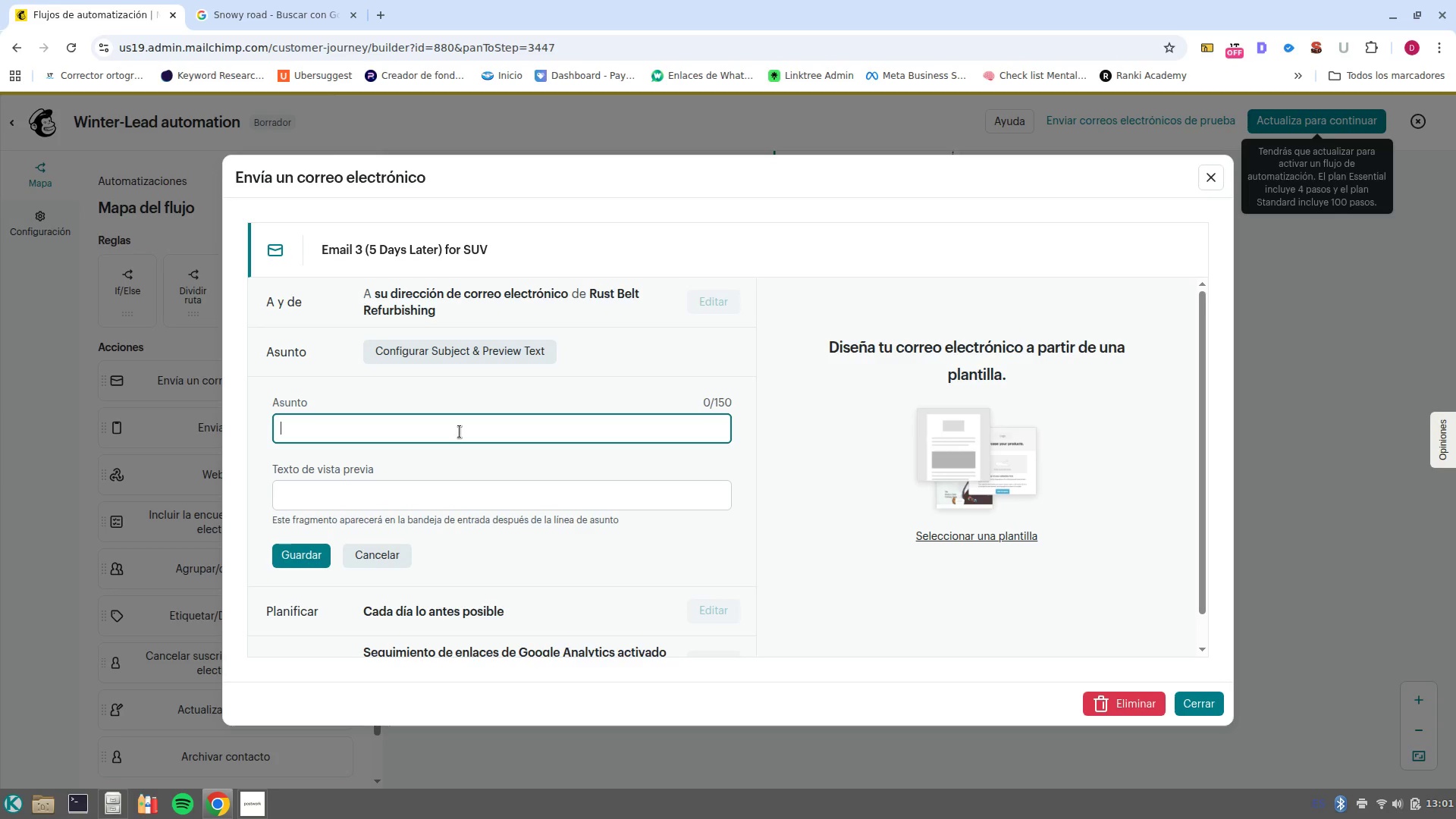 
wait(5.47)
 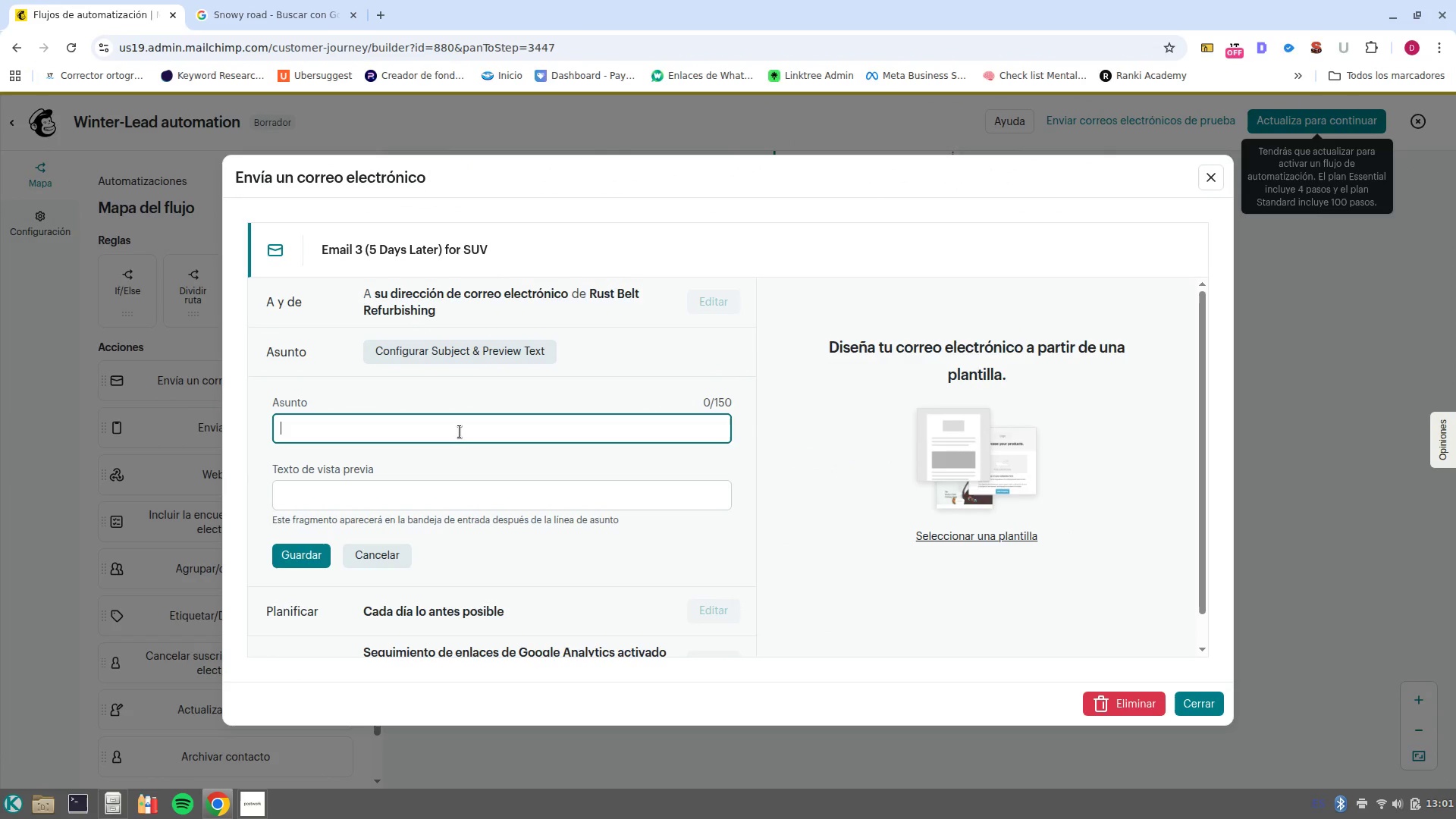 
type(Heavy/Duty Protection for yoyr )
key(Backspace)
key(Backspace)
key(Backspace)
type(ur RIg)
 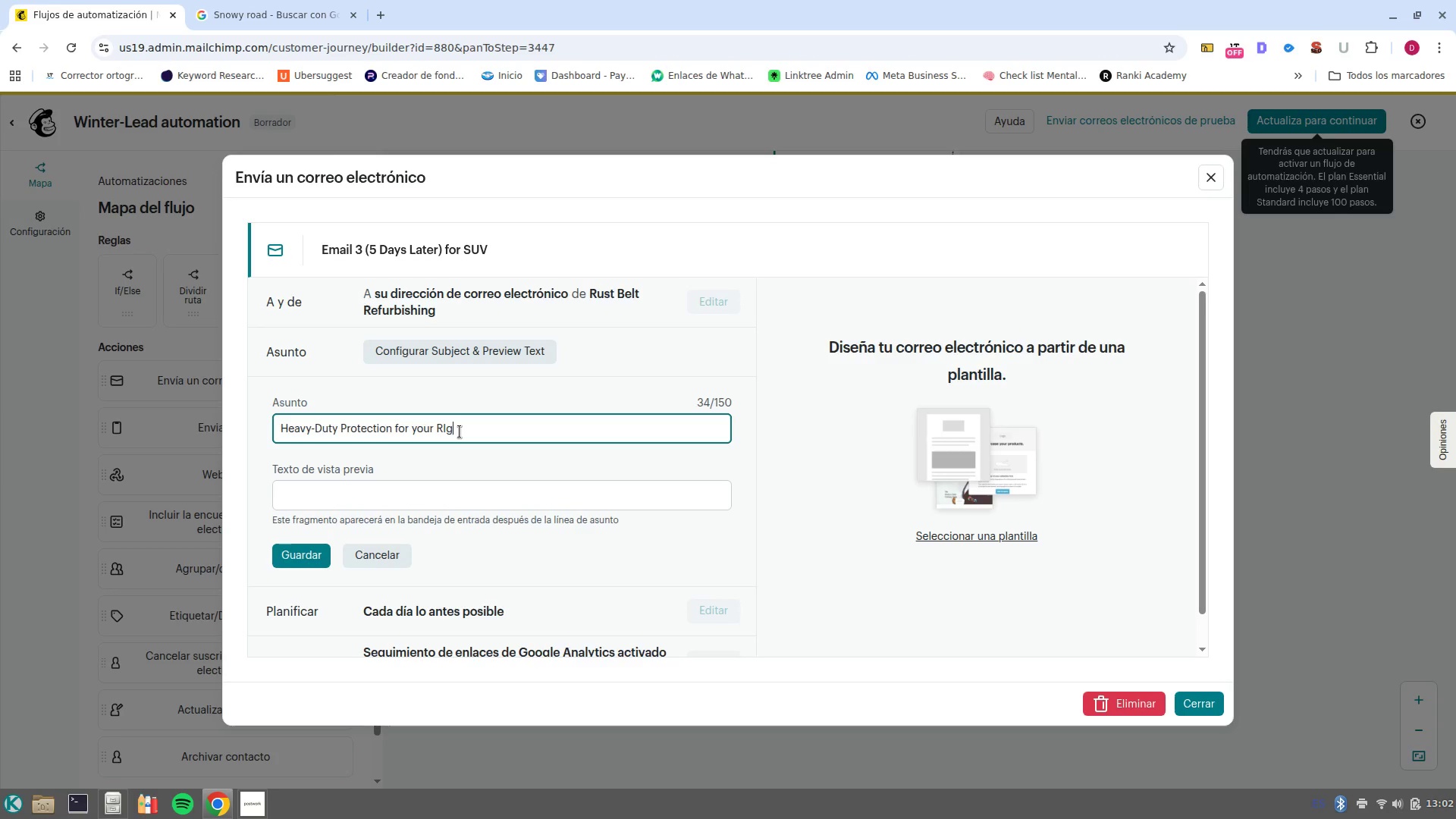 
left_click([372, 497])
 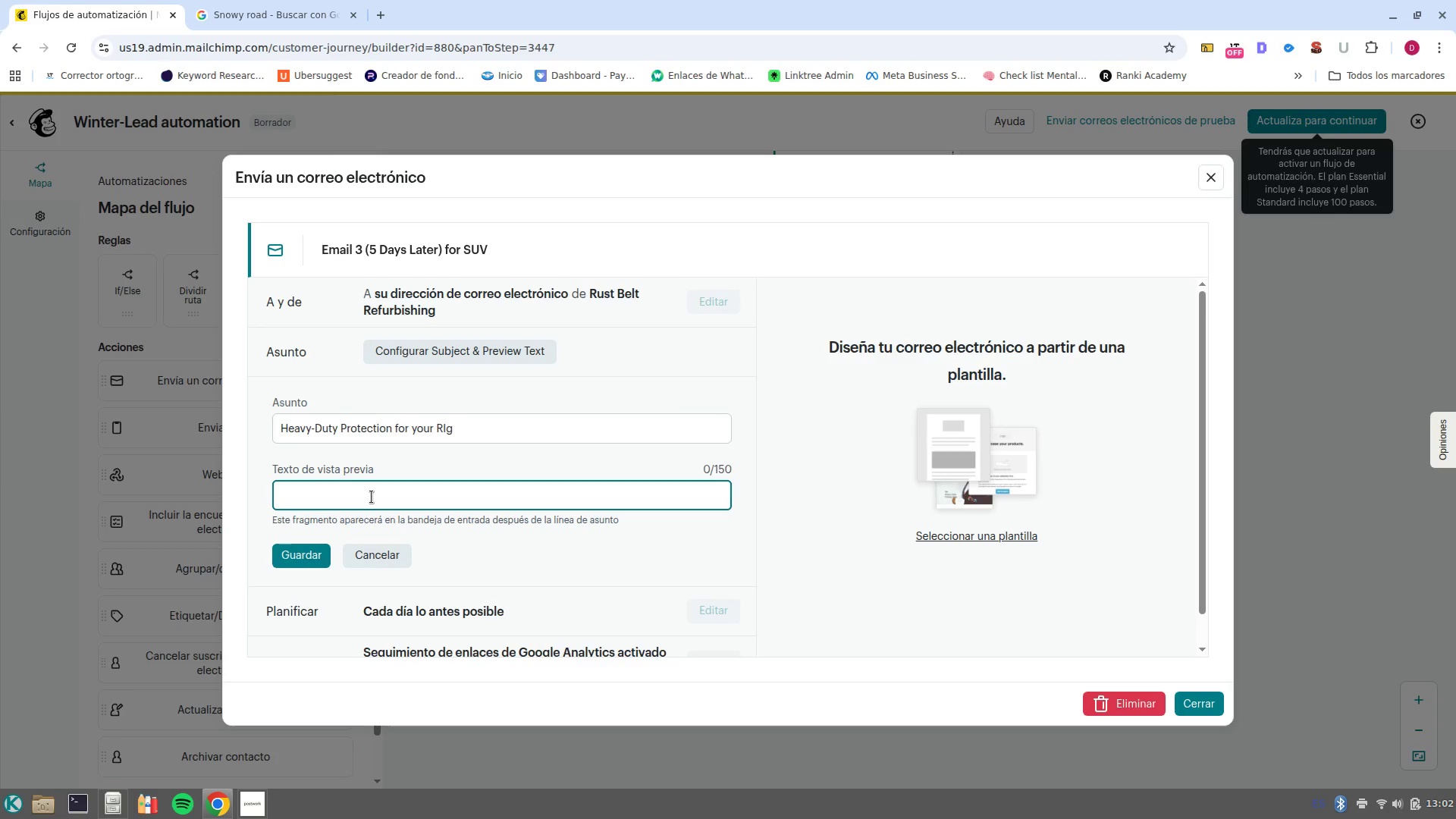 
type(Get 15% Off professional undercoating before Nov 15th)
 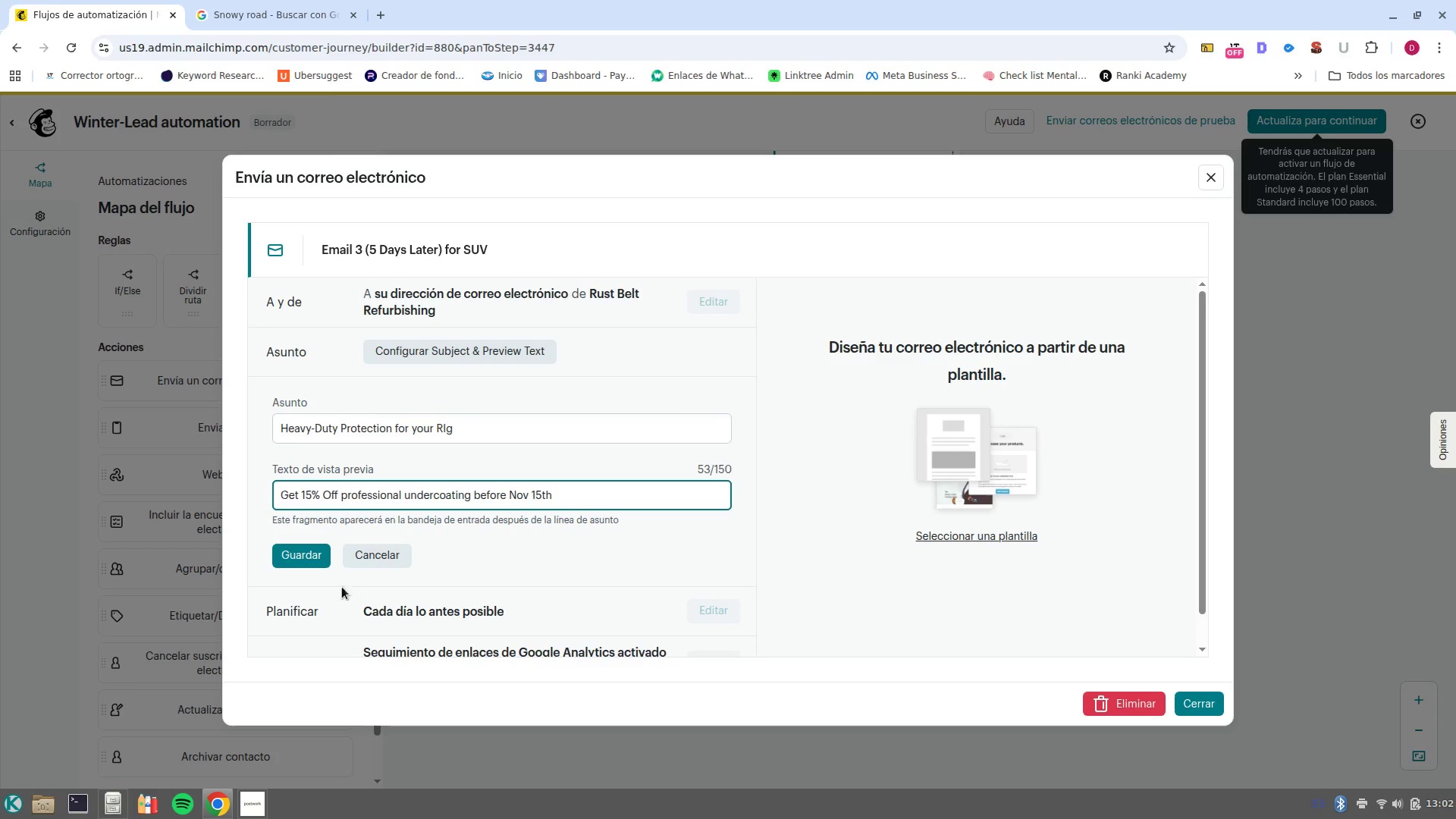 
left_click([303, 565])
 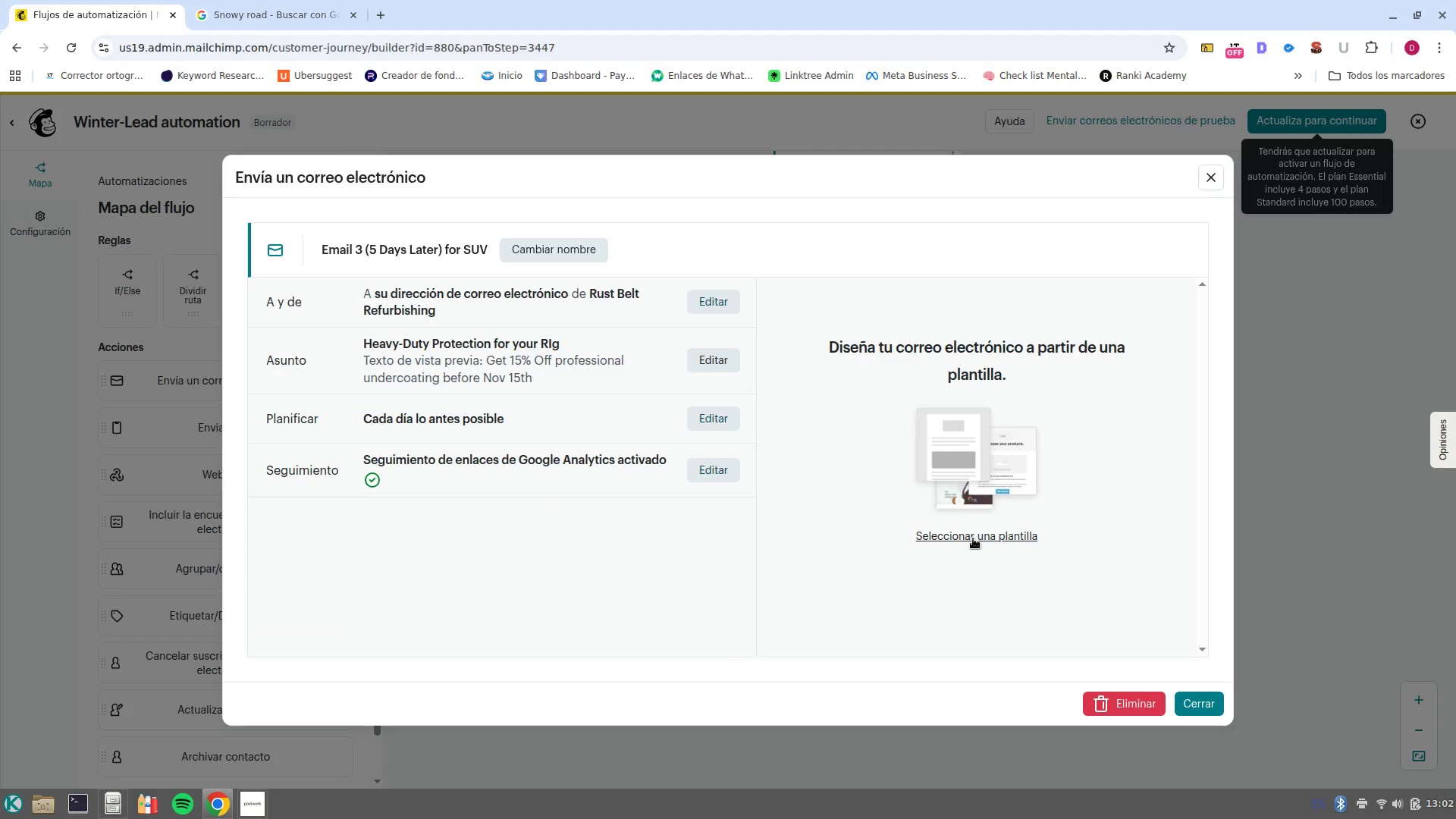 
left_click([973, 538])
 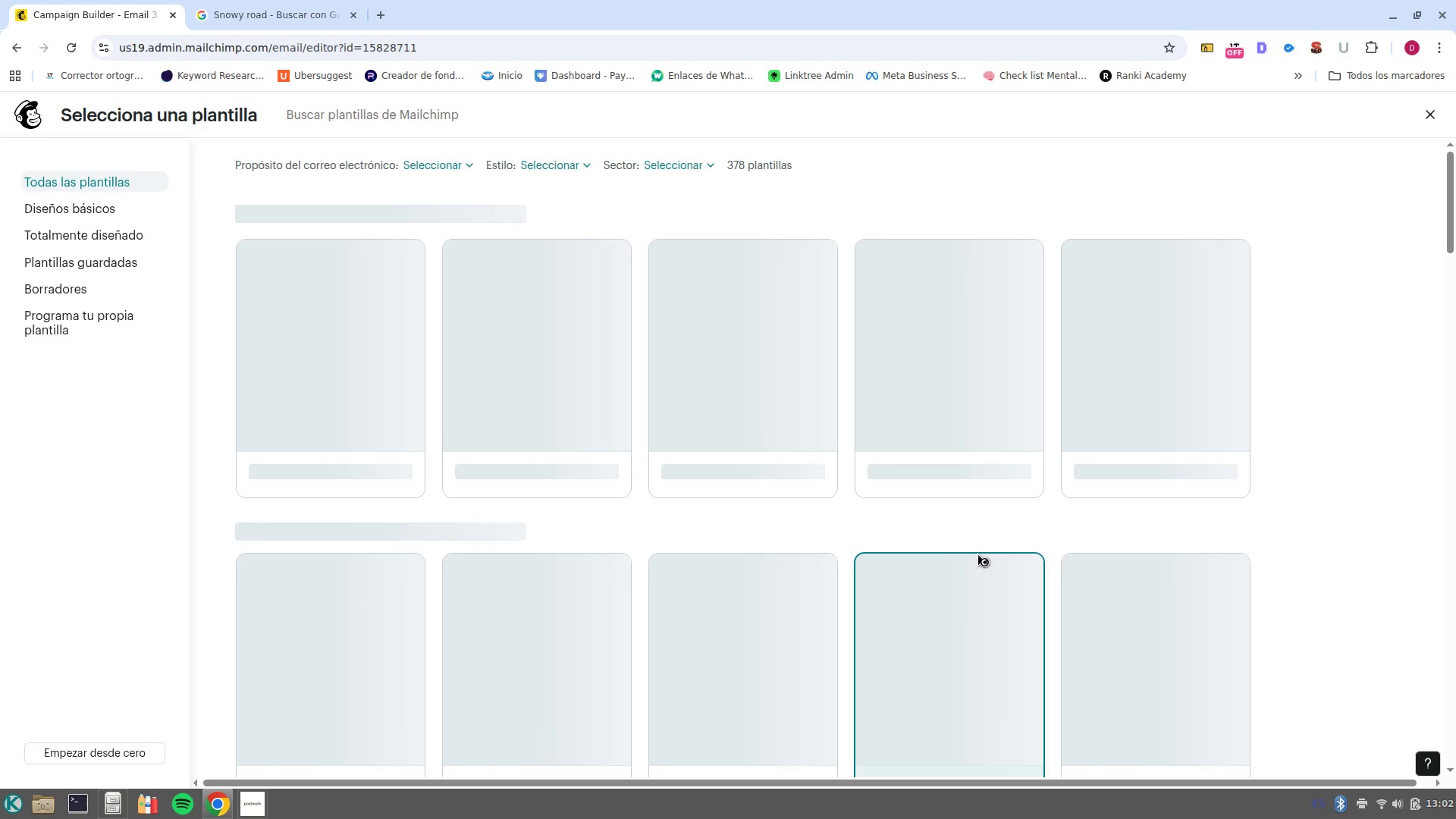 
wait(9.86)
 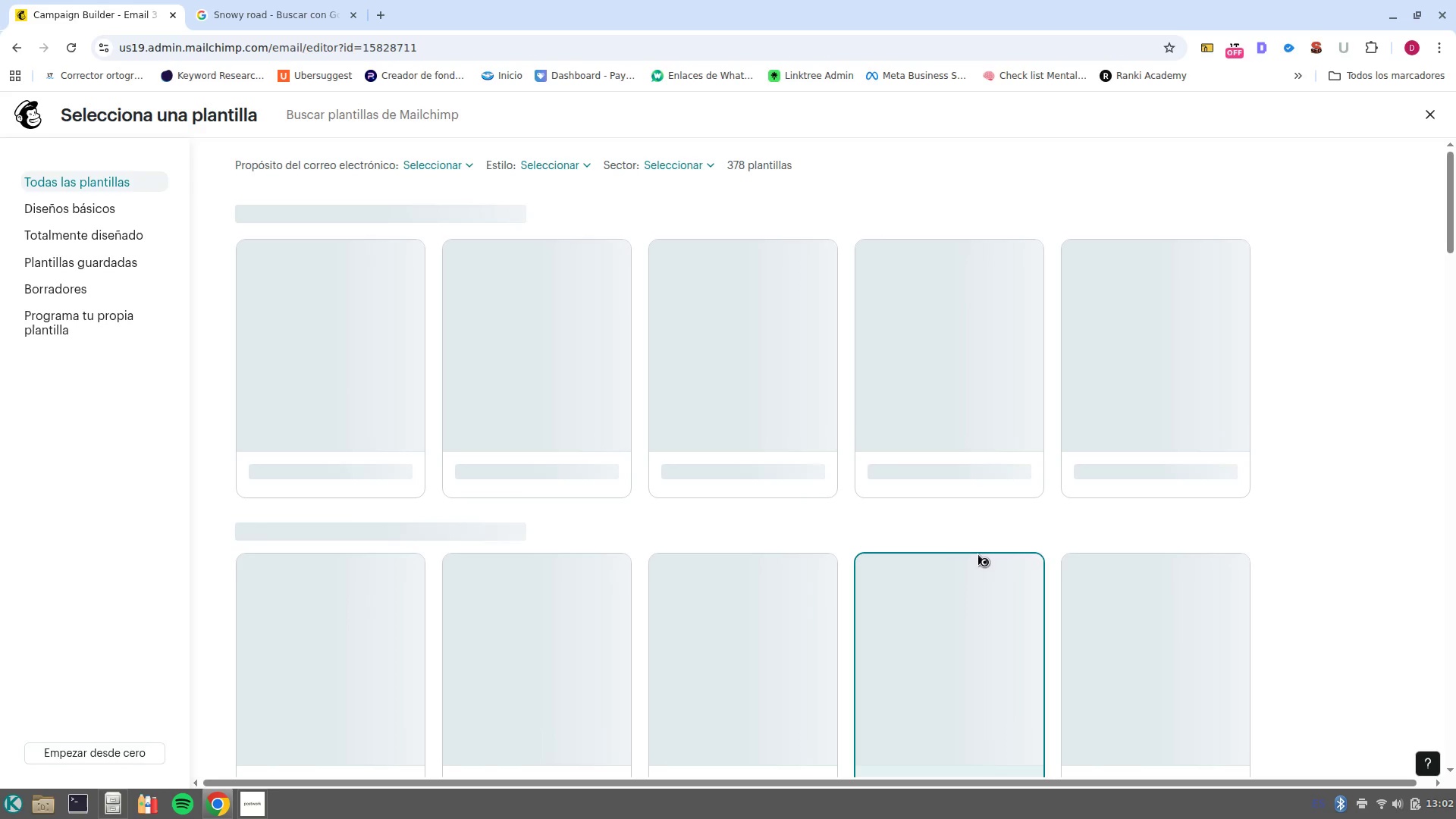 
mouse_move([973, 621])
 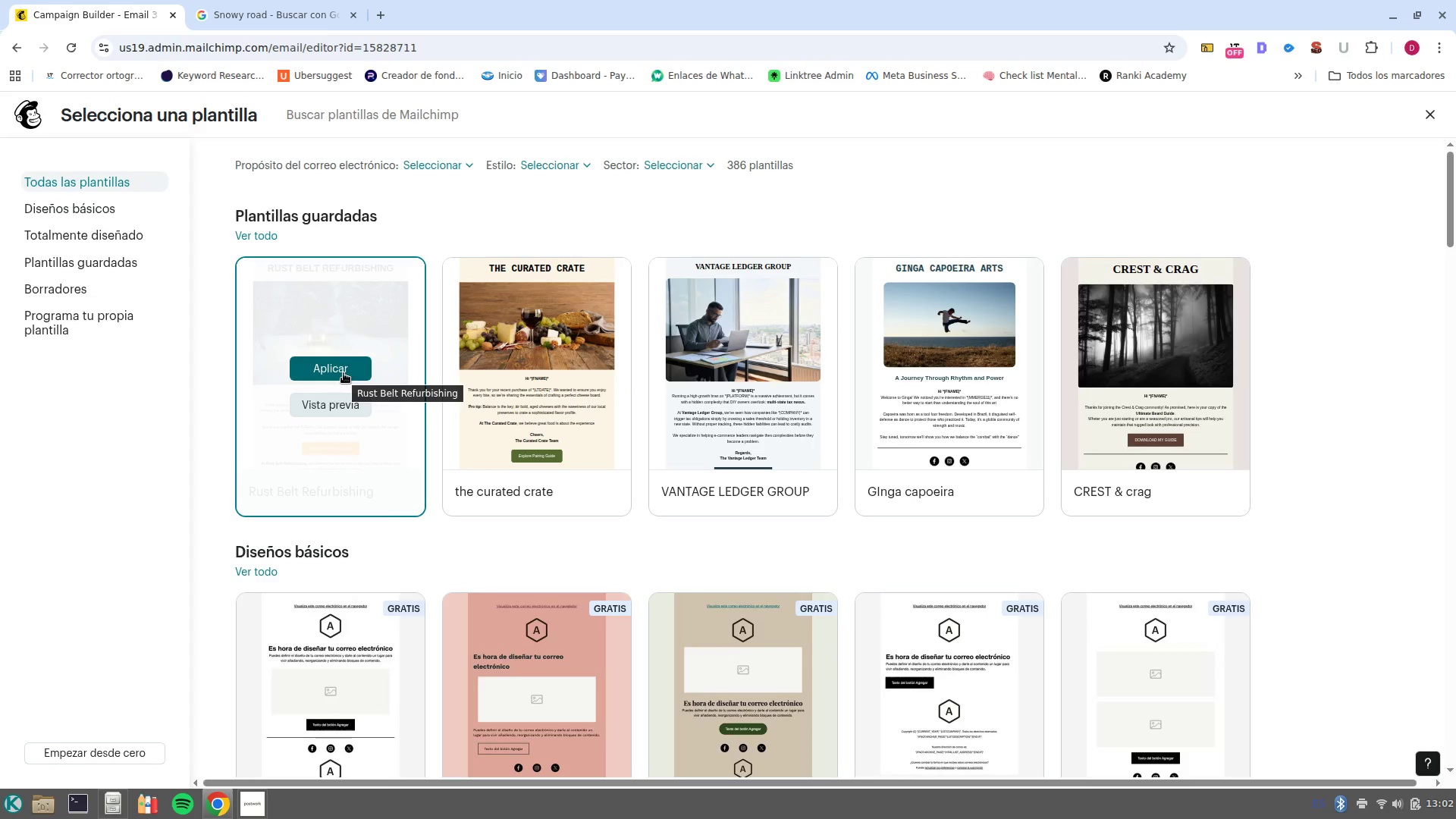 
wait(5.24)
 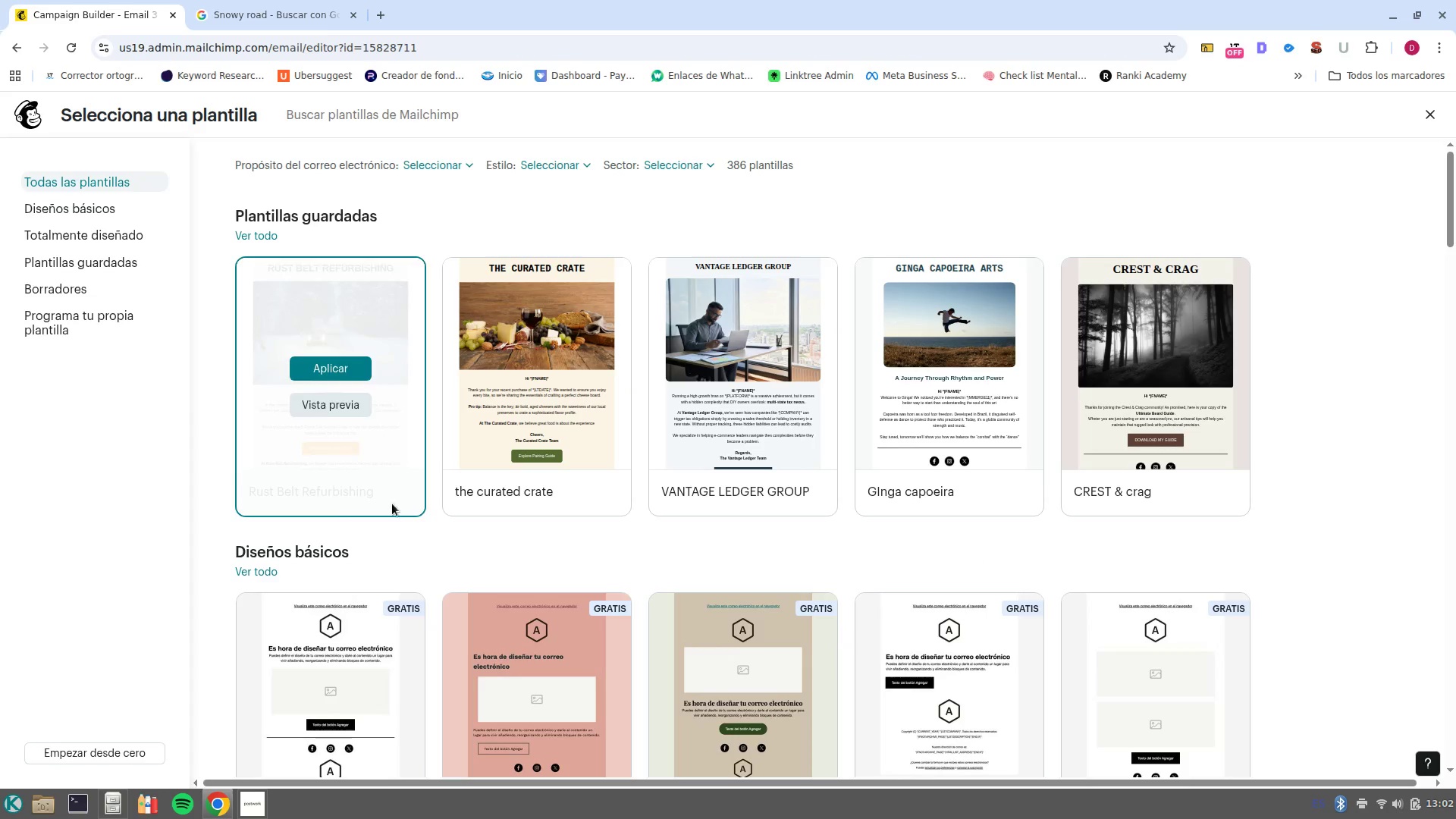 
left_click([344, 373])
 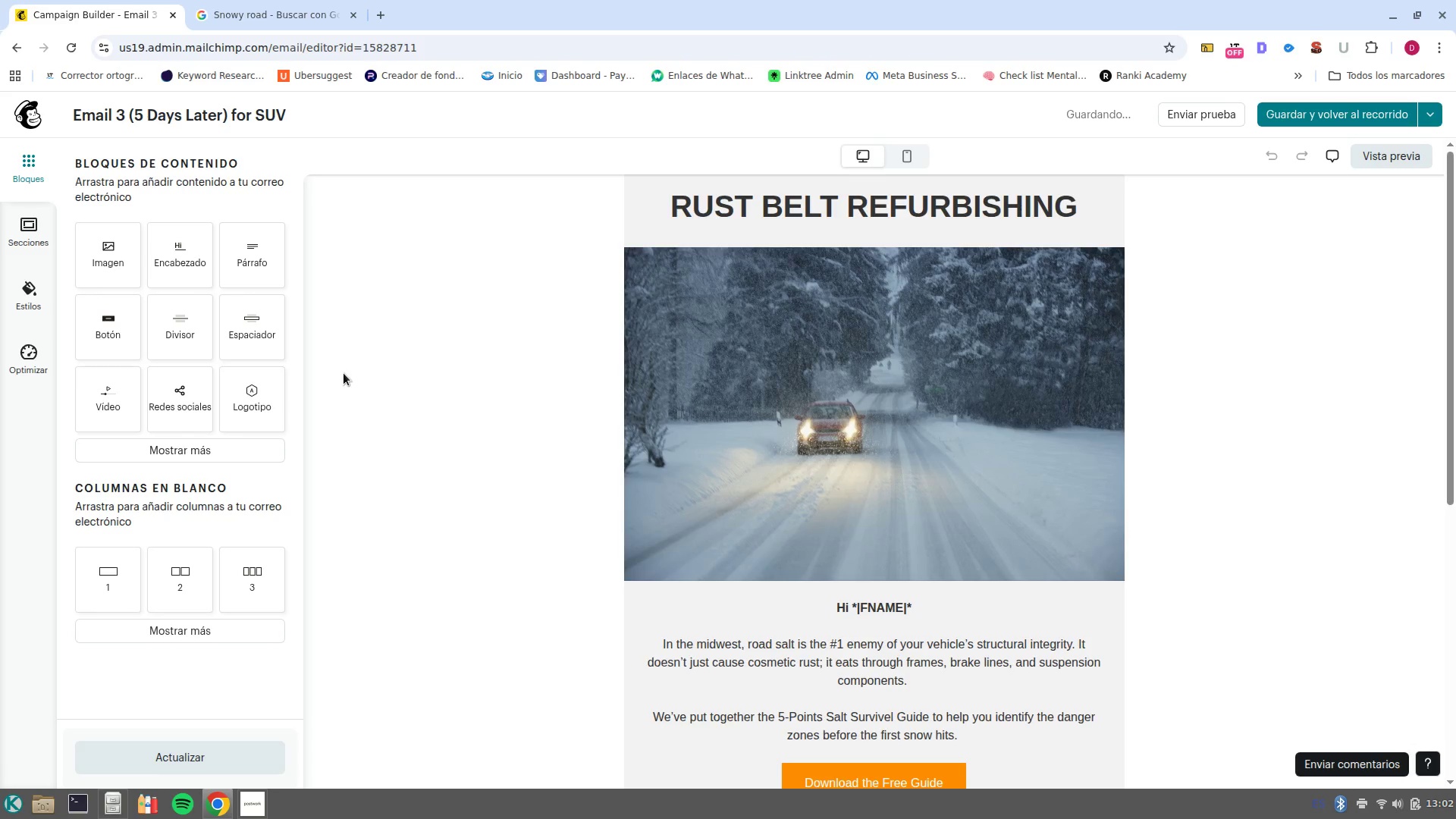 
wait(8.85)
 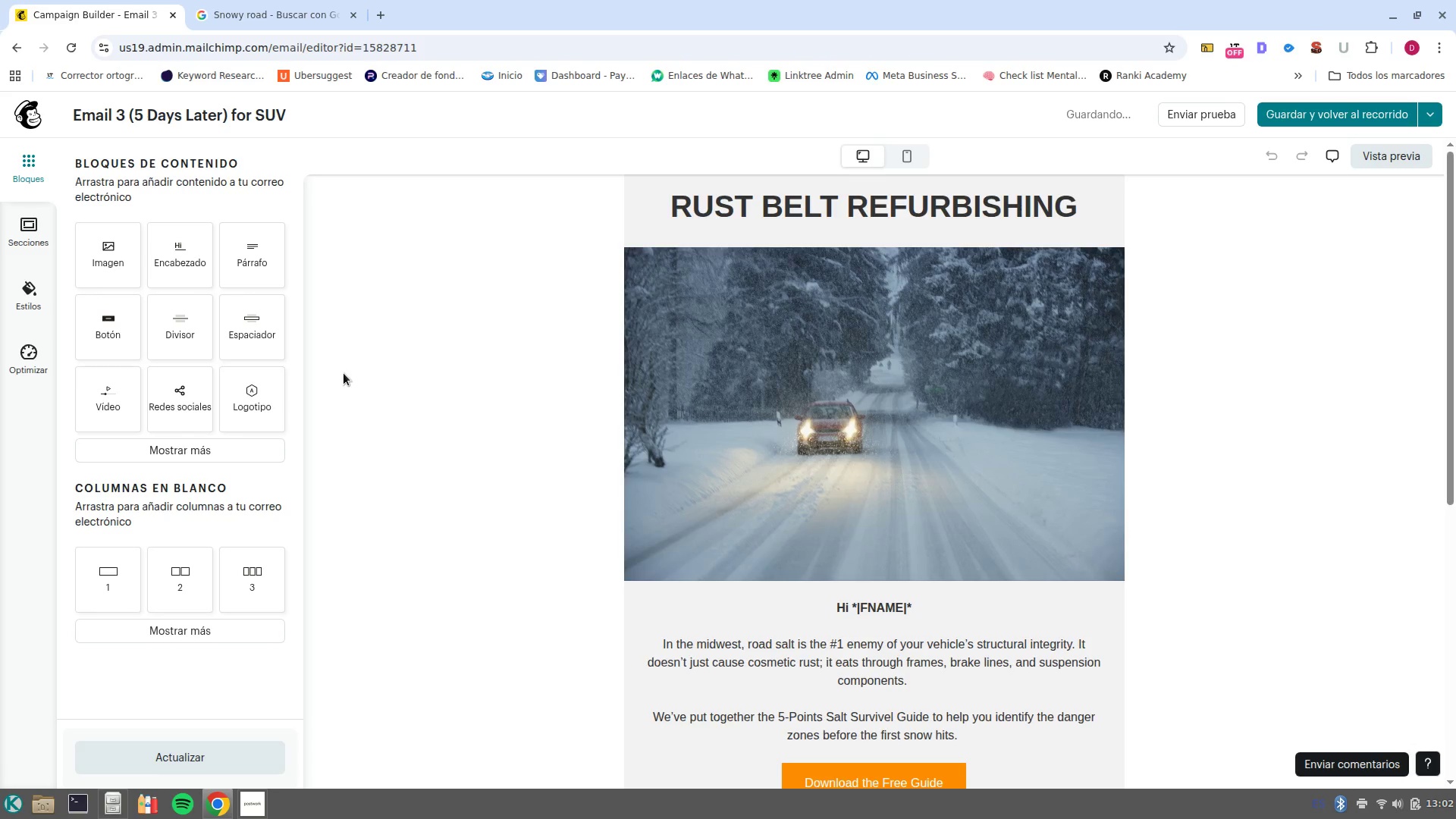 
scroll: coordinate [970, 411], scroll_direction: down, amount: 1.0
 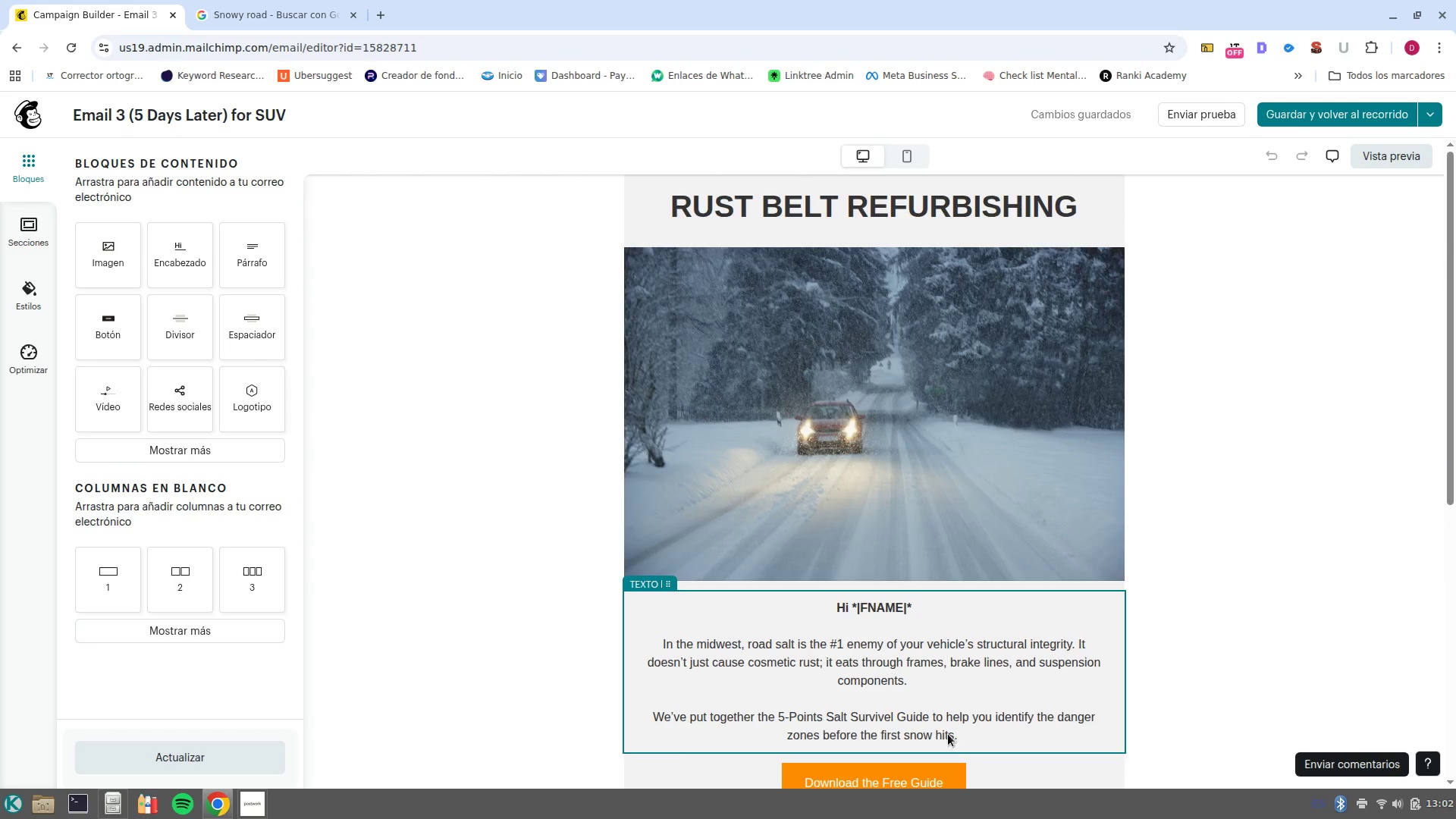 
left_click([978, 643])
 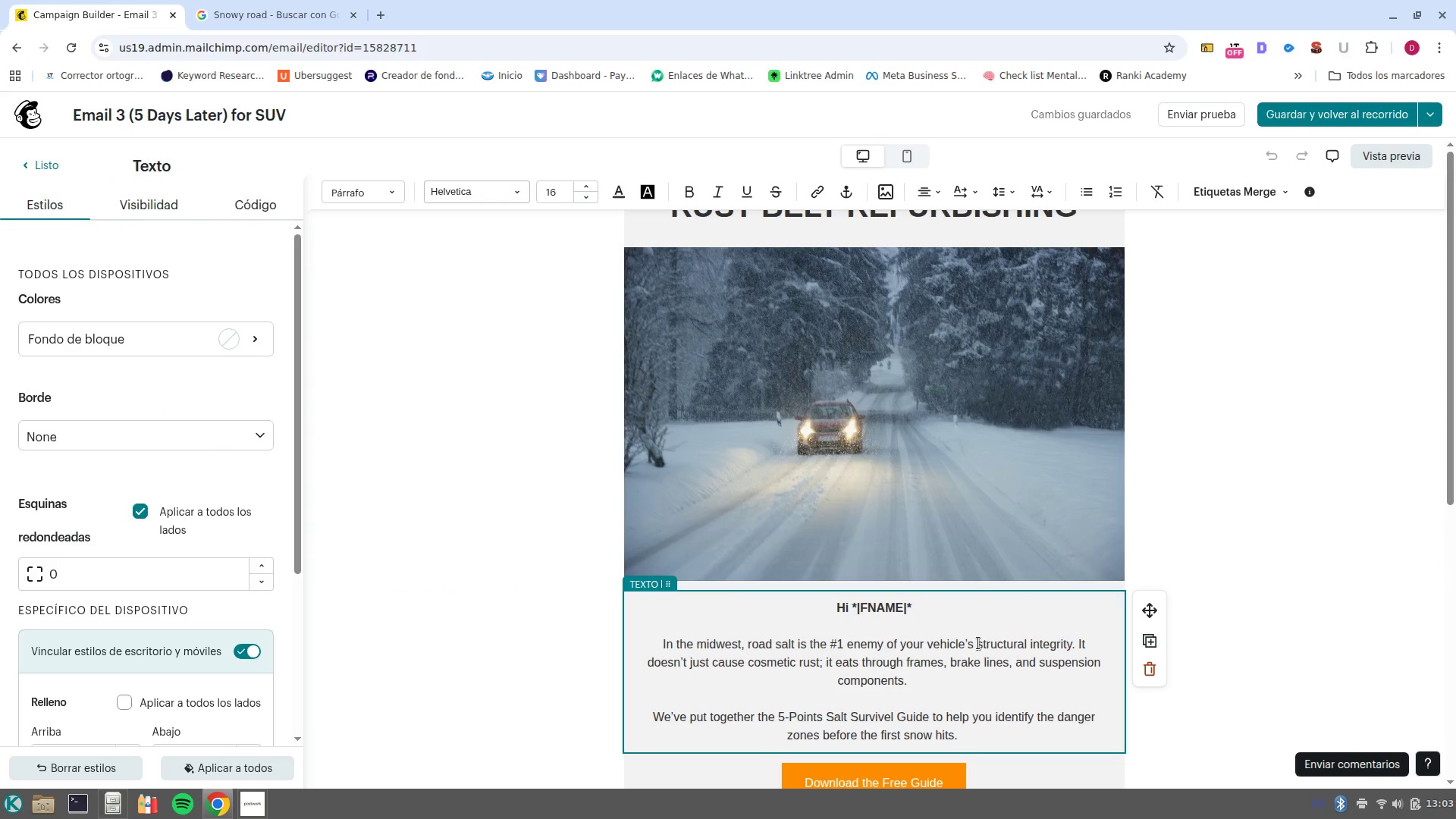 
scroll: coordinate [978, 643], scroll_direction: down, amount: 2.0
 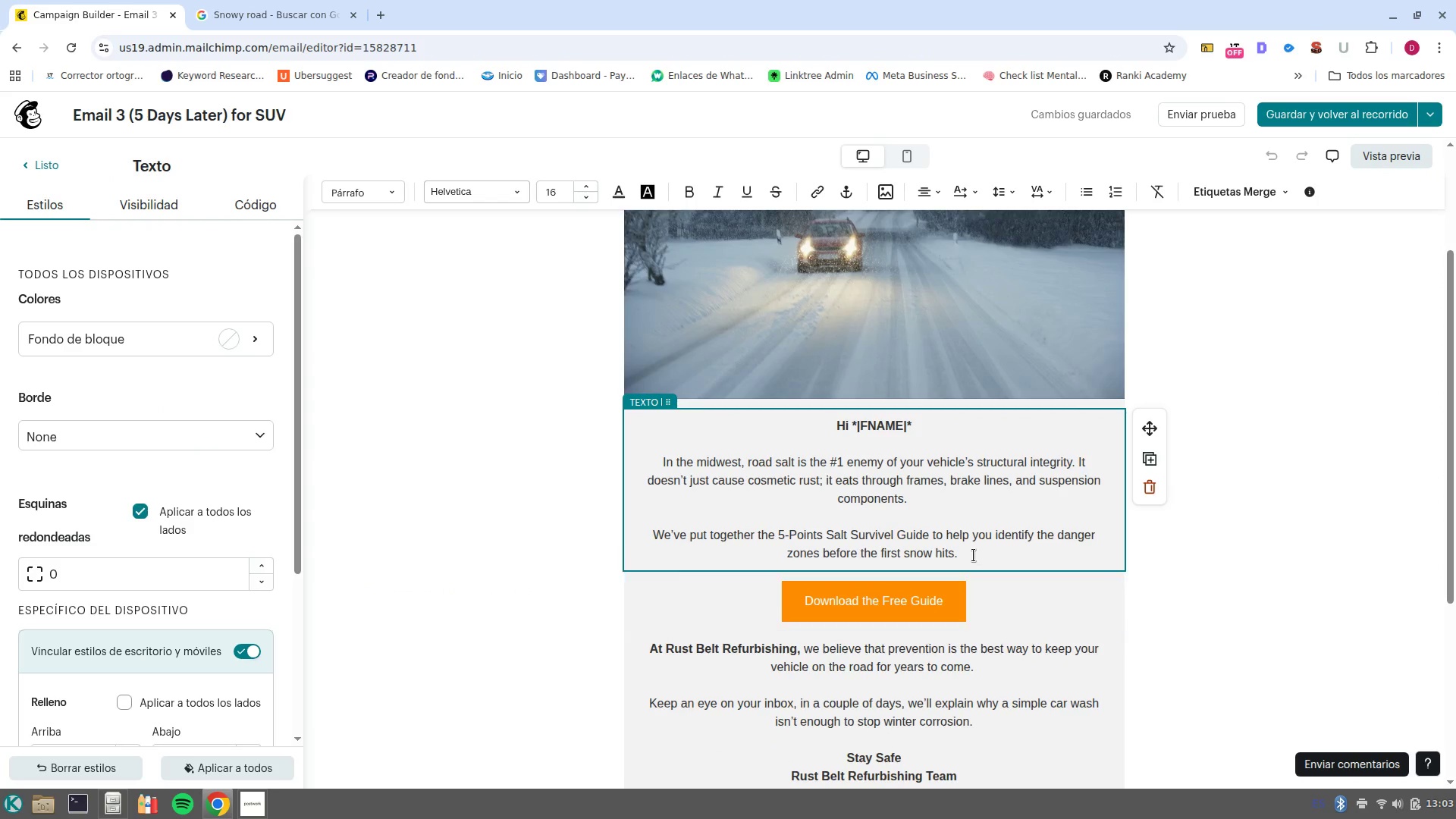 
left_click_drag(start_coordinate=[972, 555], to_coordinate=[644, 454])
 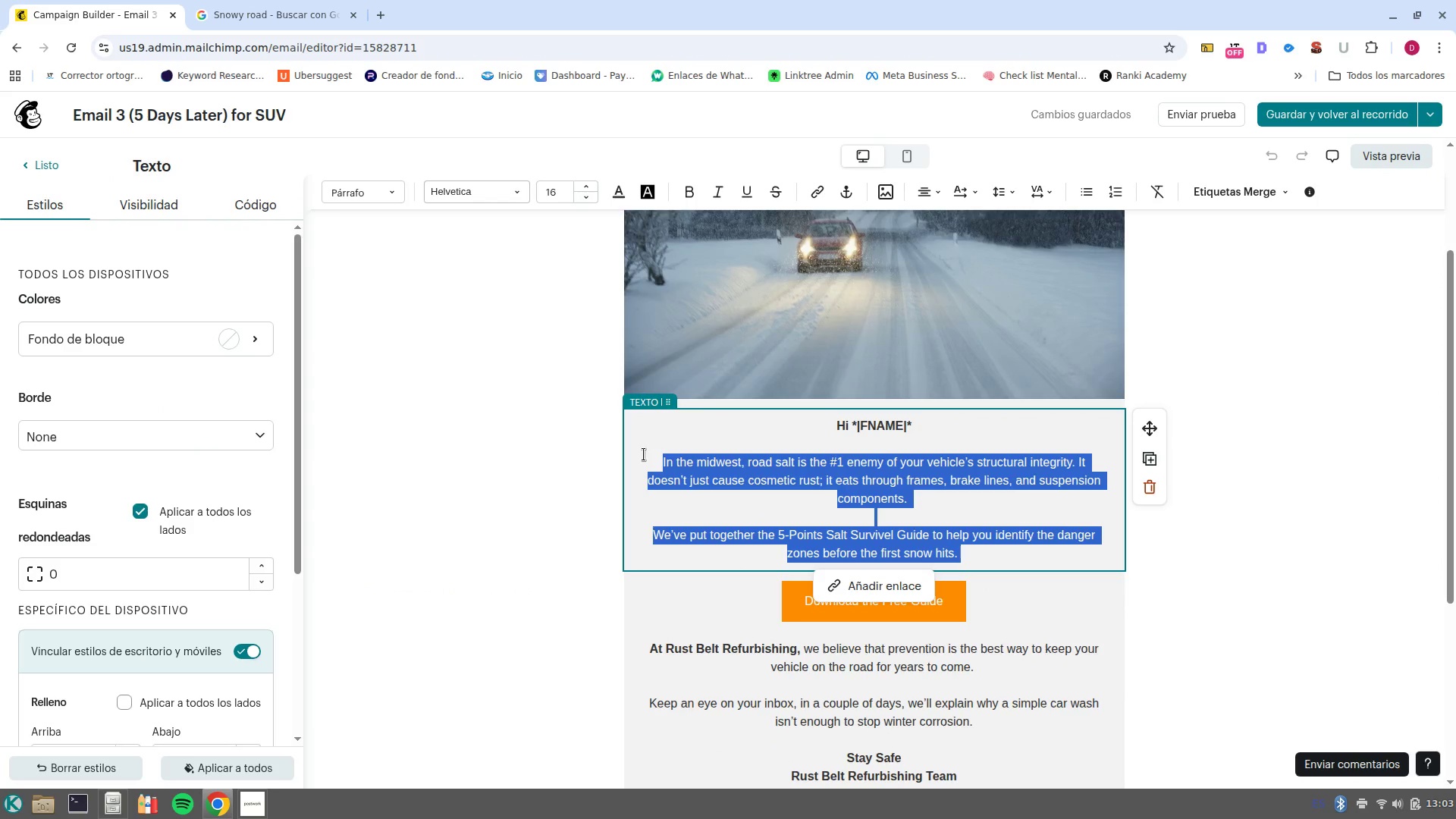 
key(Backspace)
 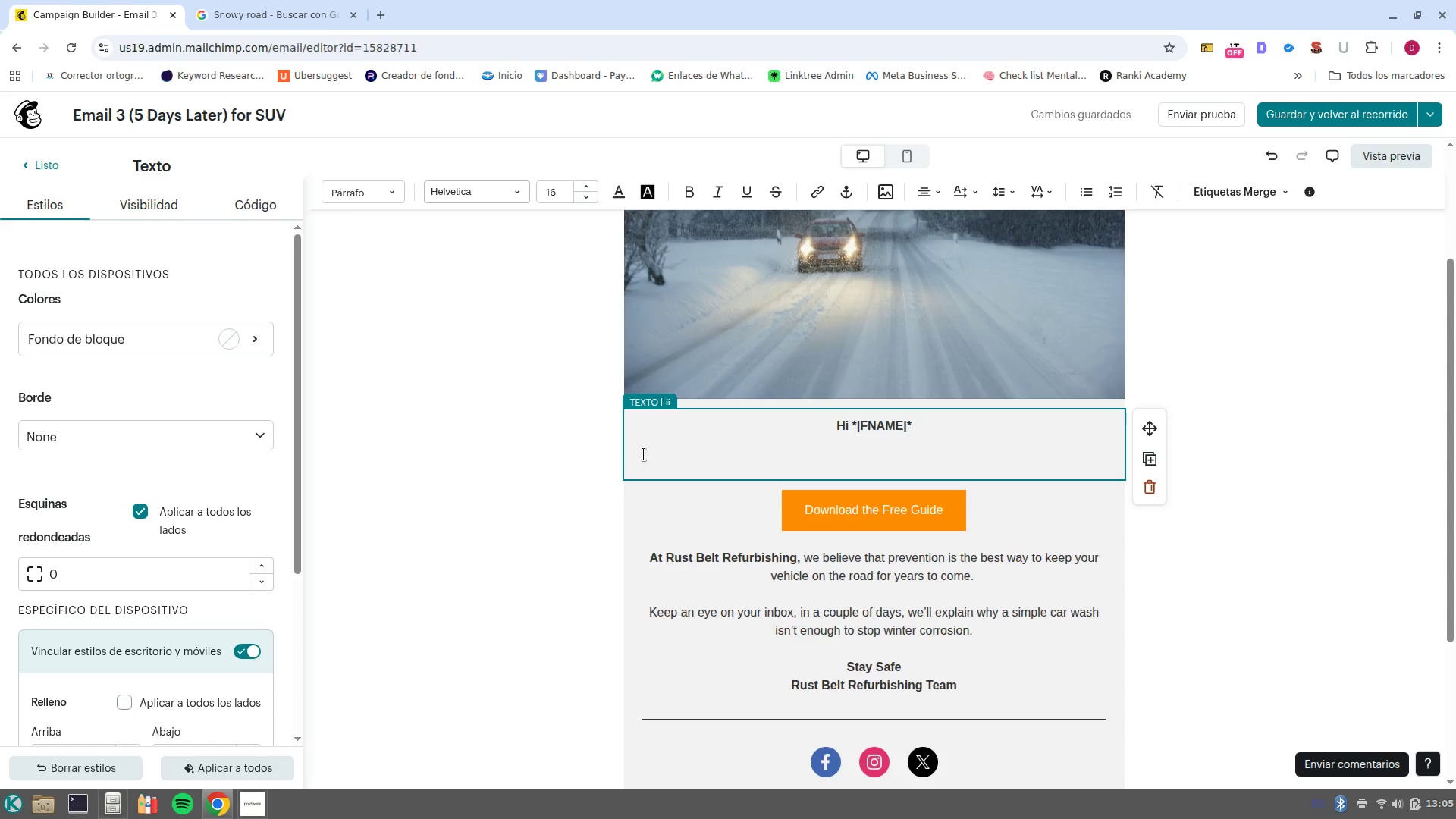 
wait(164.98)
 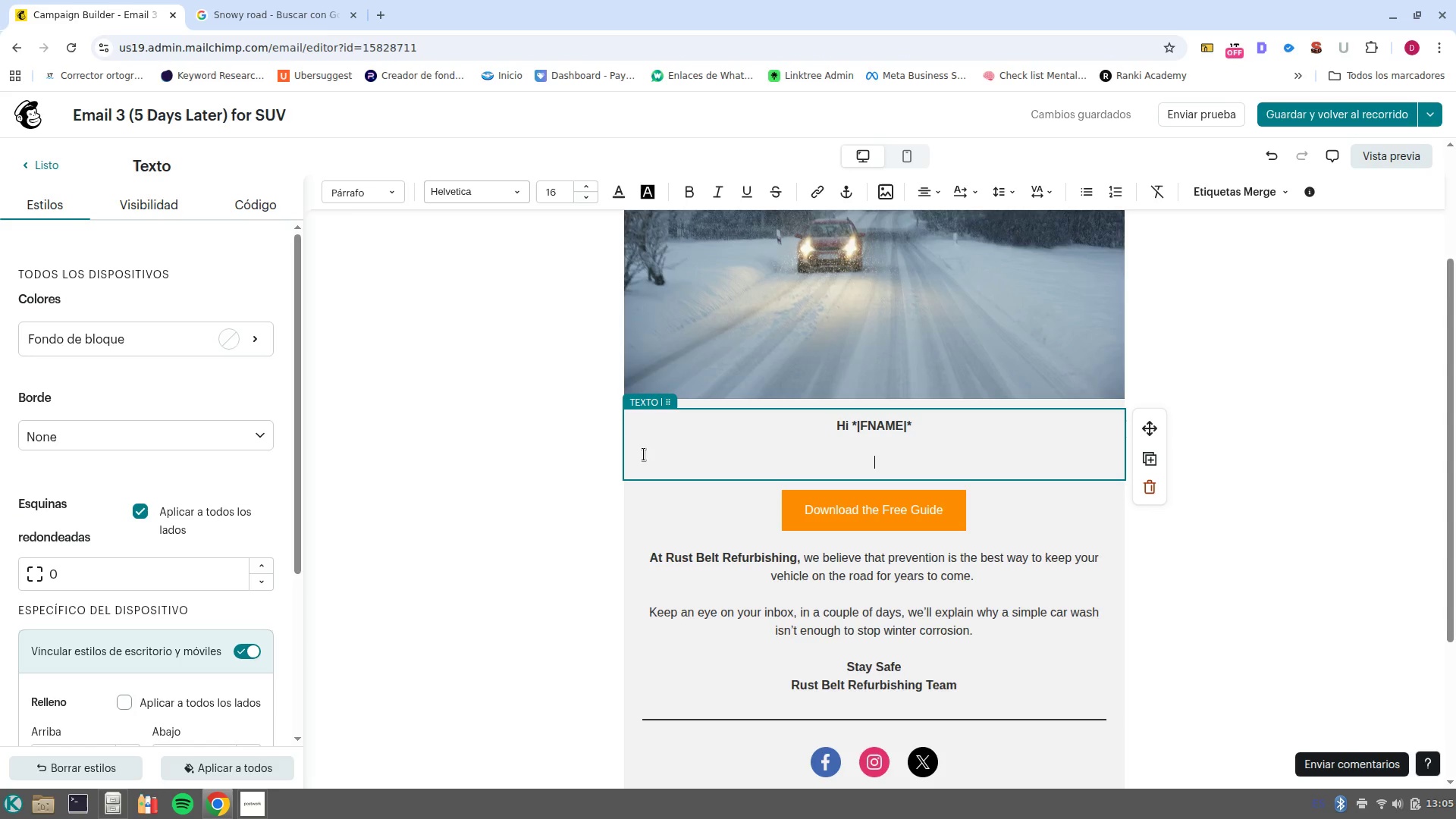 
type(Your Trick)
key(Backspace)
key(Backspace)
key(Backspace)
type(uck)
 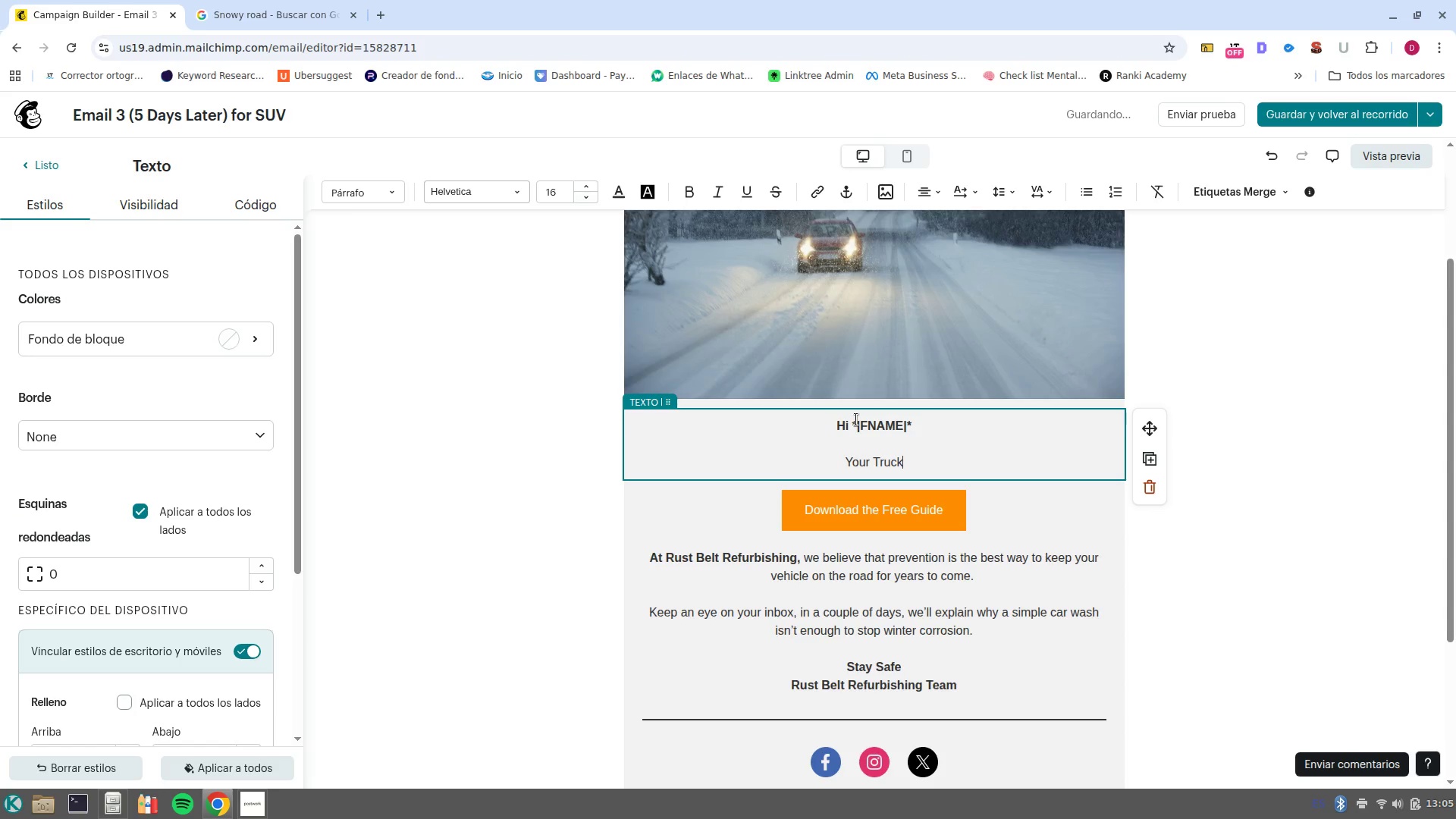 
key(Control+ArrowLeft)
 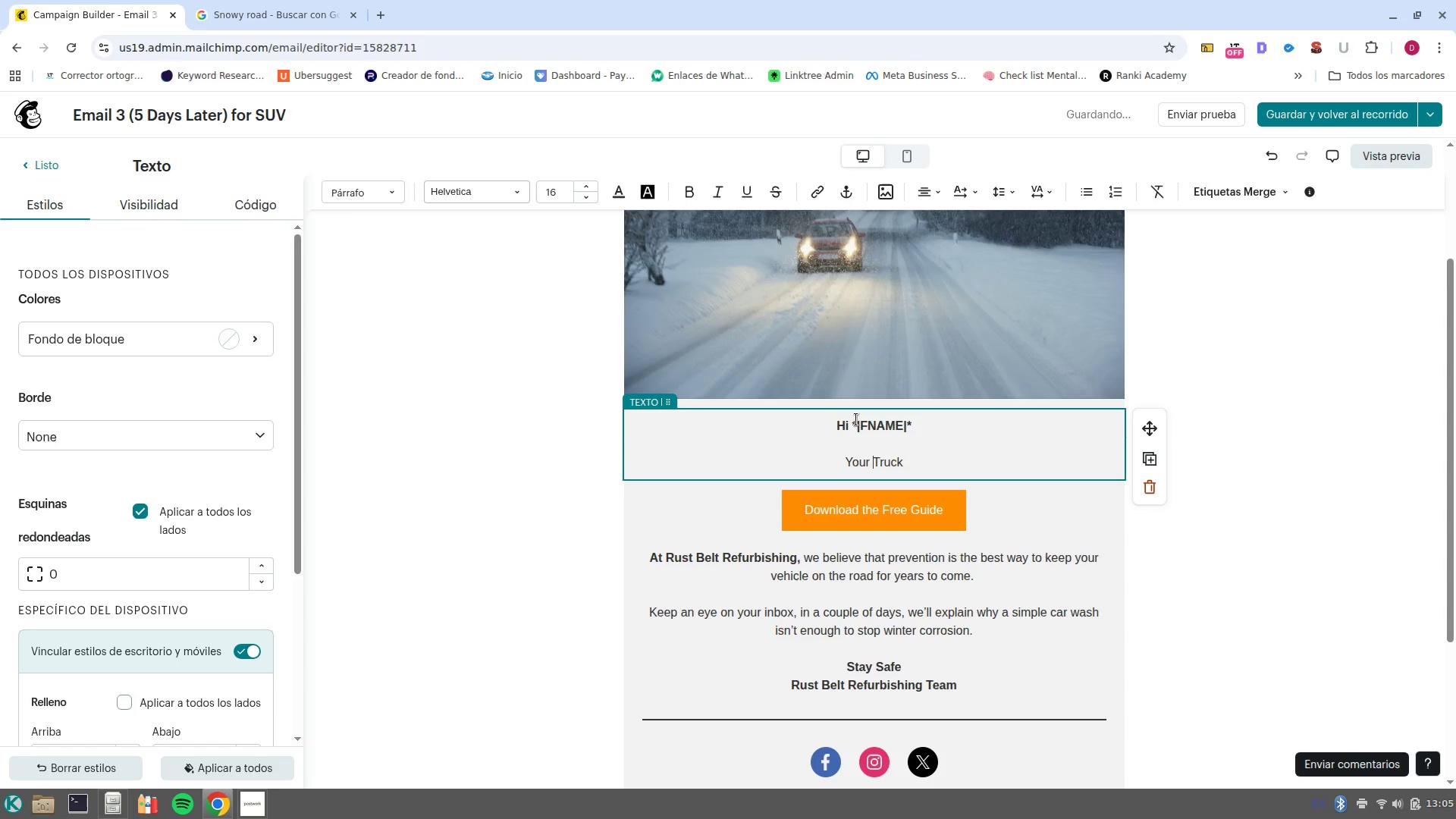 
key(ArrowRight)
 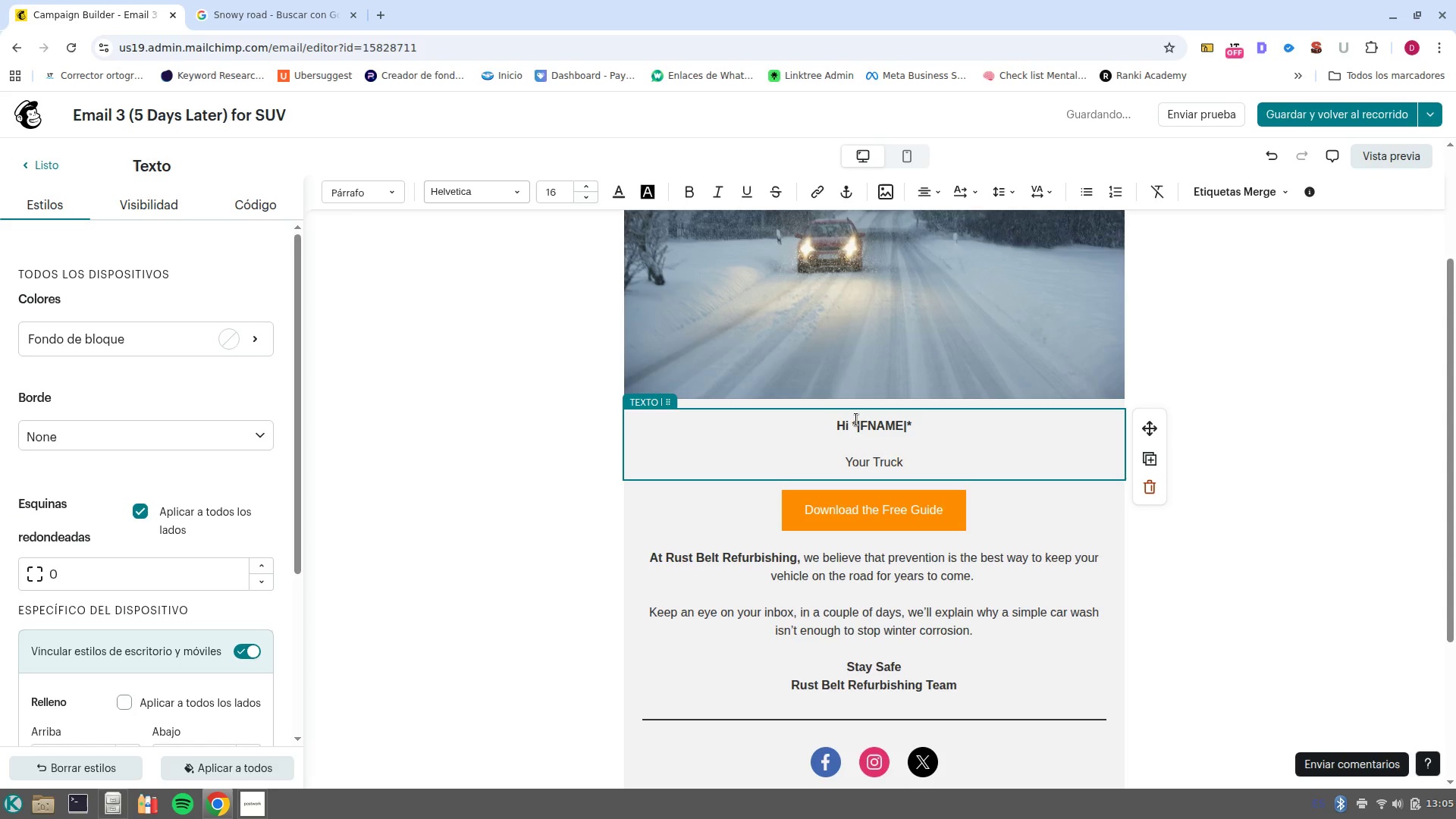 
key(Backspace)
 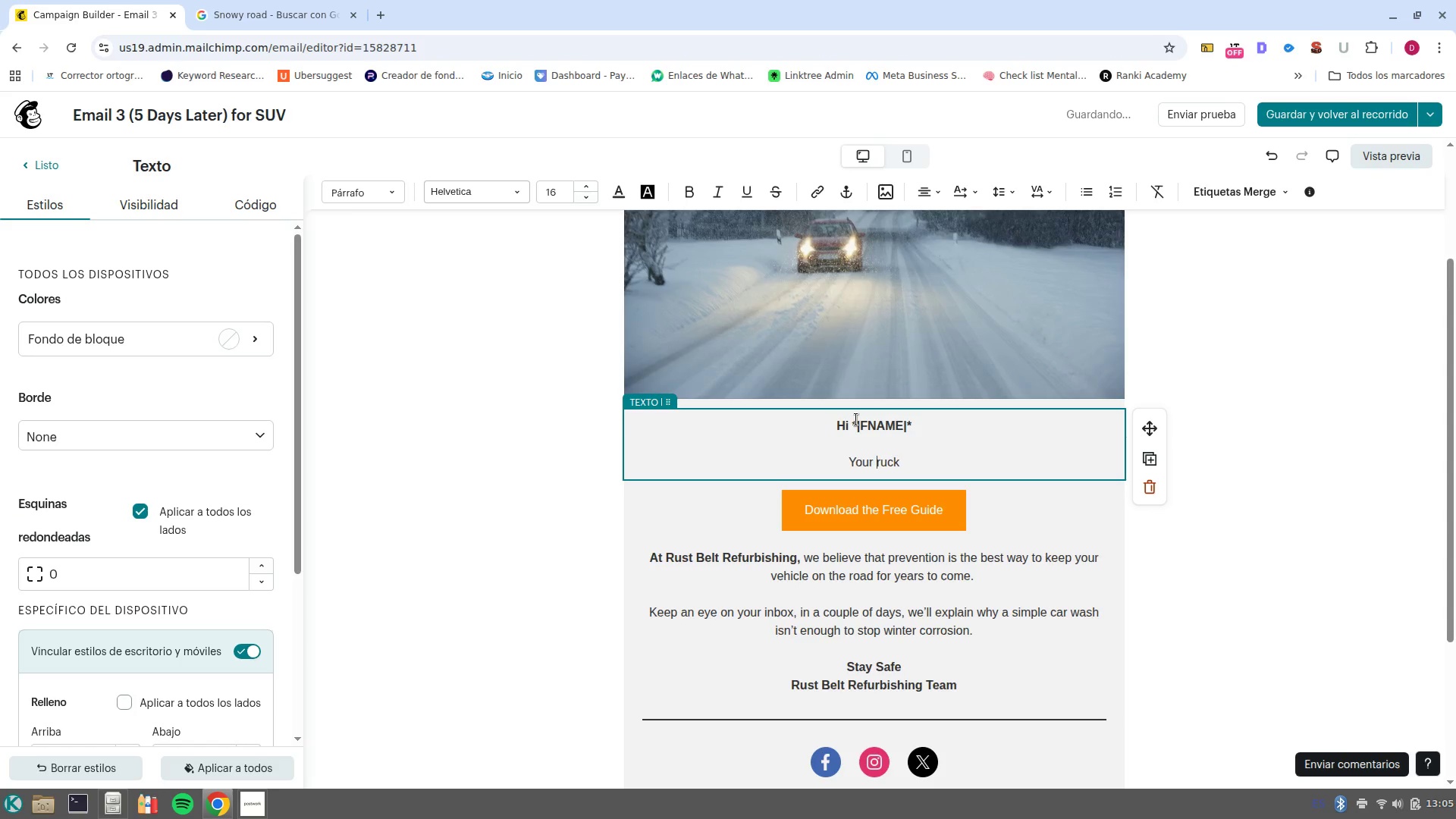 
key(T)
 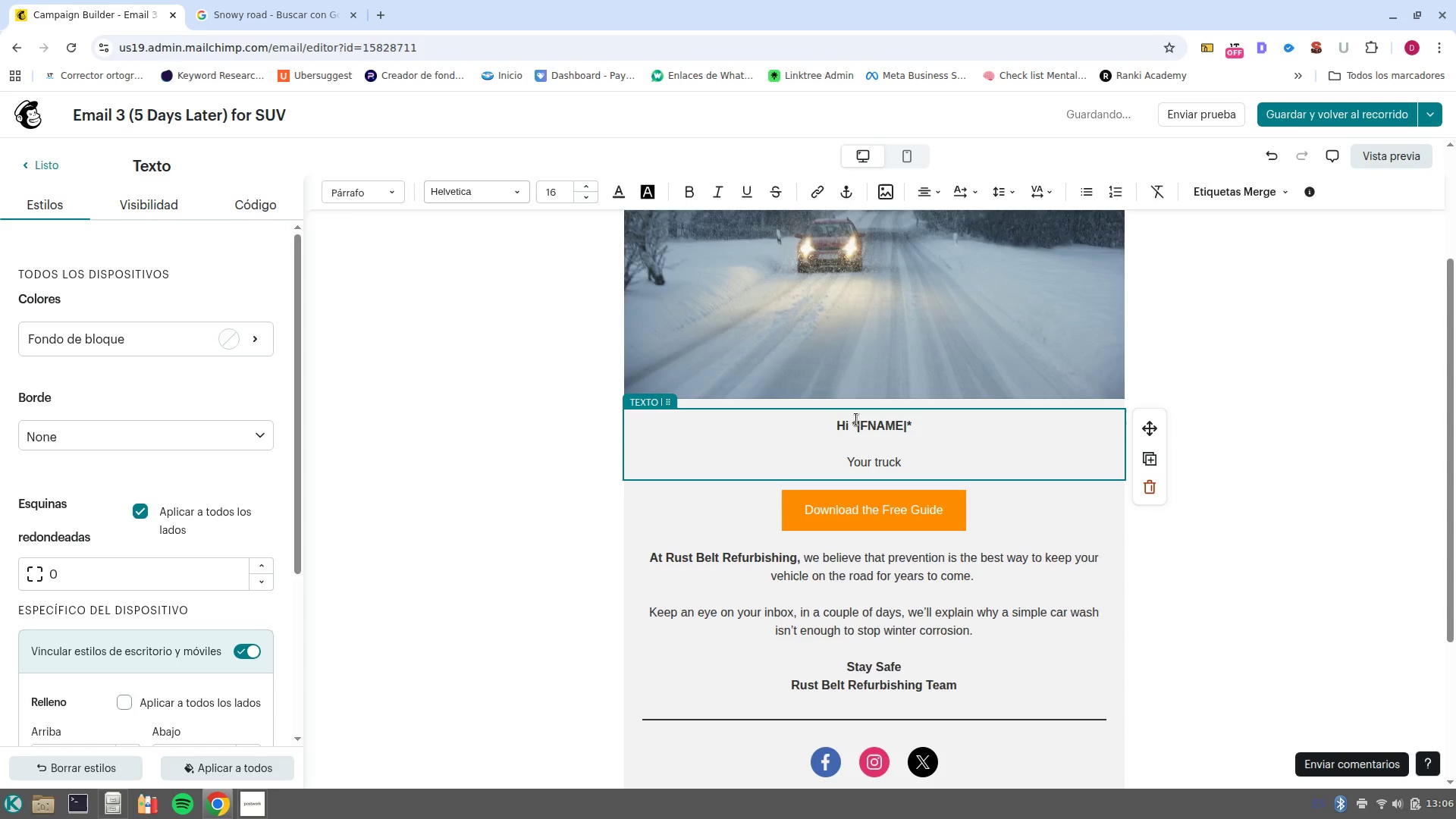 
key(Space)
 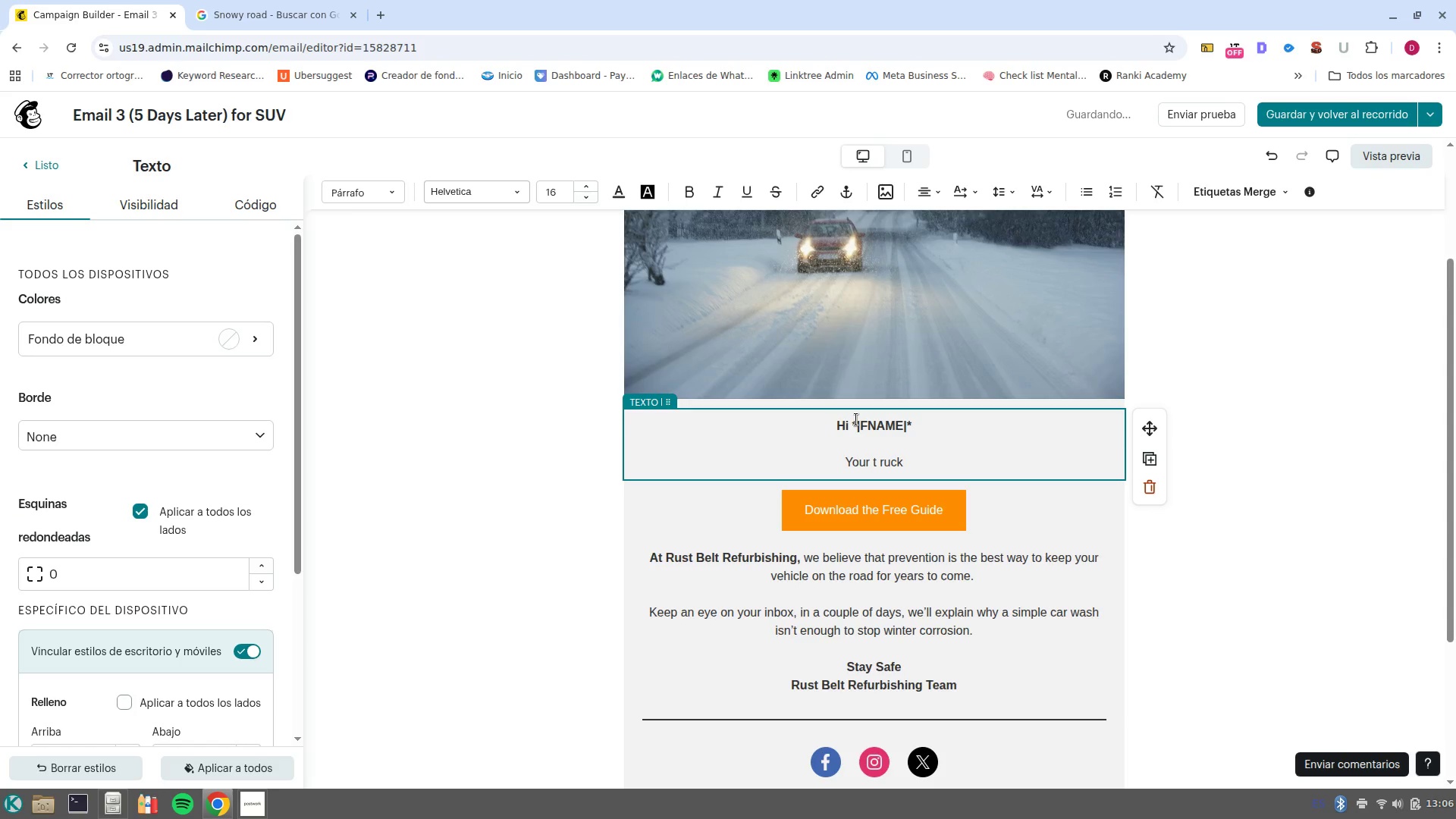 
key(Backspace)
 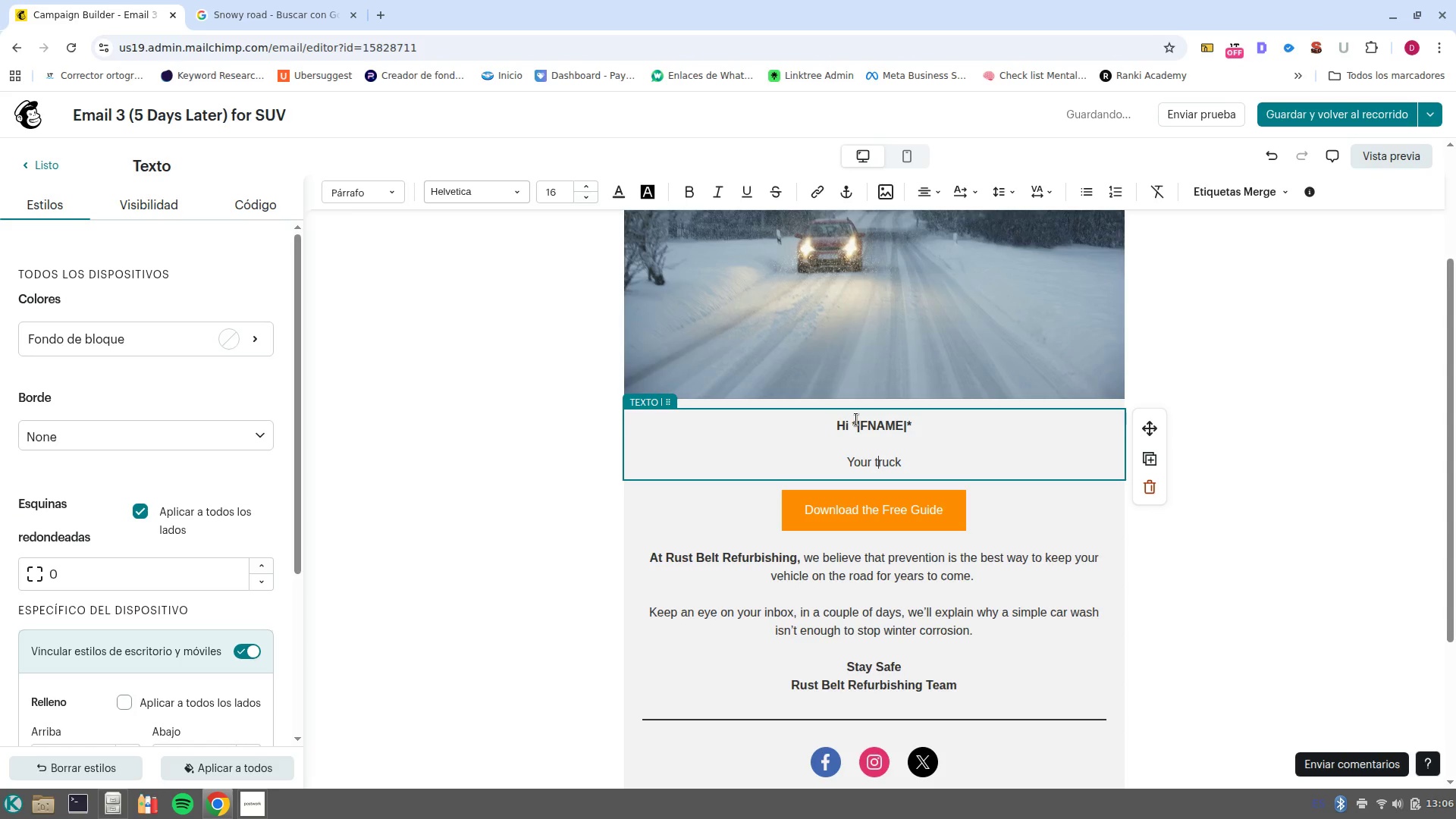 
key(Control+ArrowRight)
 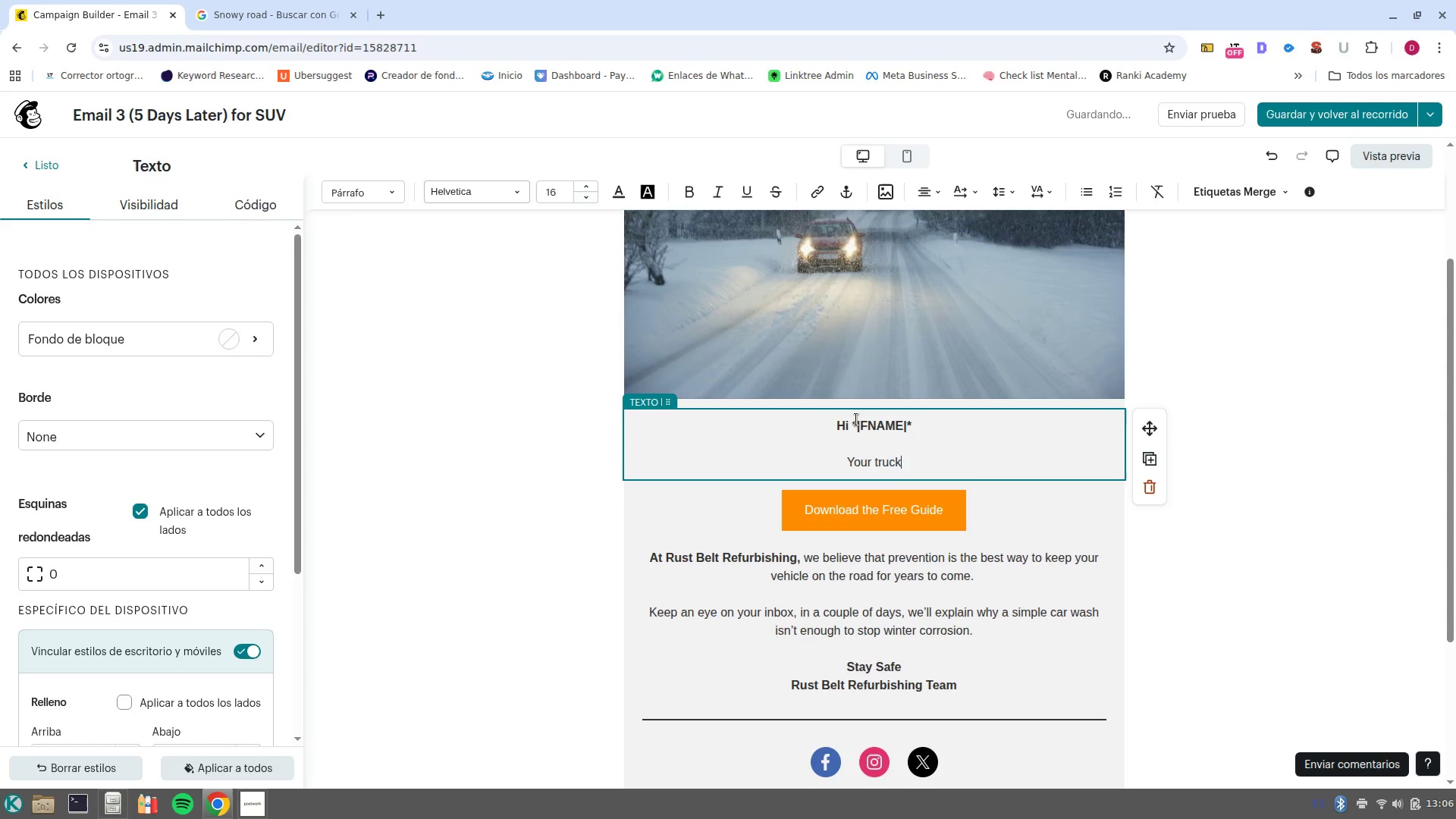 
type( is buit)
key(Backspace)
type(lt to handel the toughest jobs, but mind)
key(Backspace)
key(Backspace)
key(Backspace)
key(Backspace)
key(Backspace)
type( Mindwest roads)
key(Backspace)
type( salt is its silent kilet)
key(Backspace)
key(Backspace)
key(Backspace)
type(ler)
 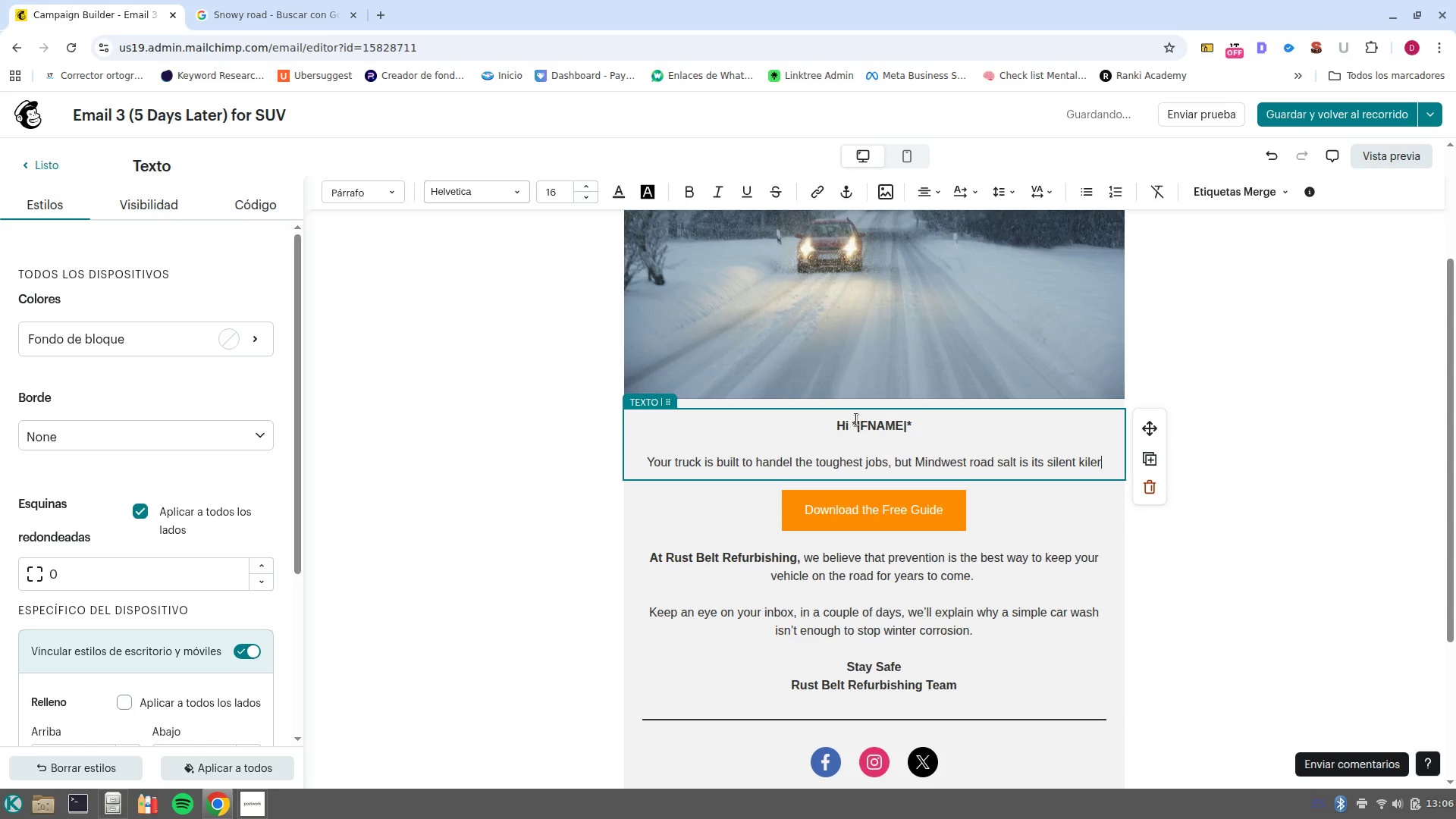 
key(ArrowLeft)
 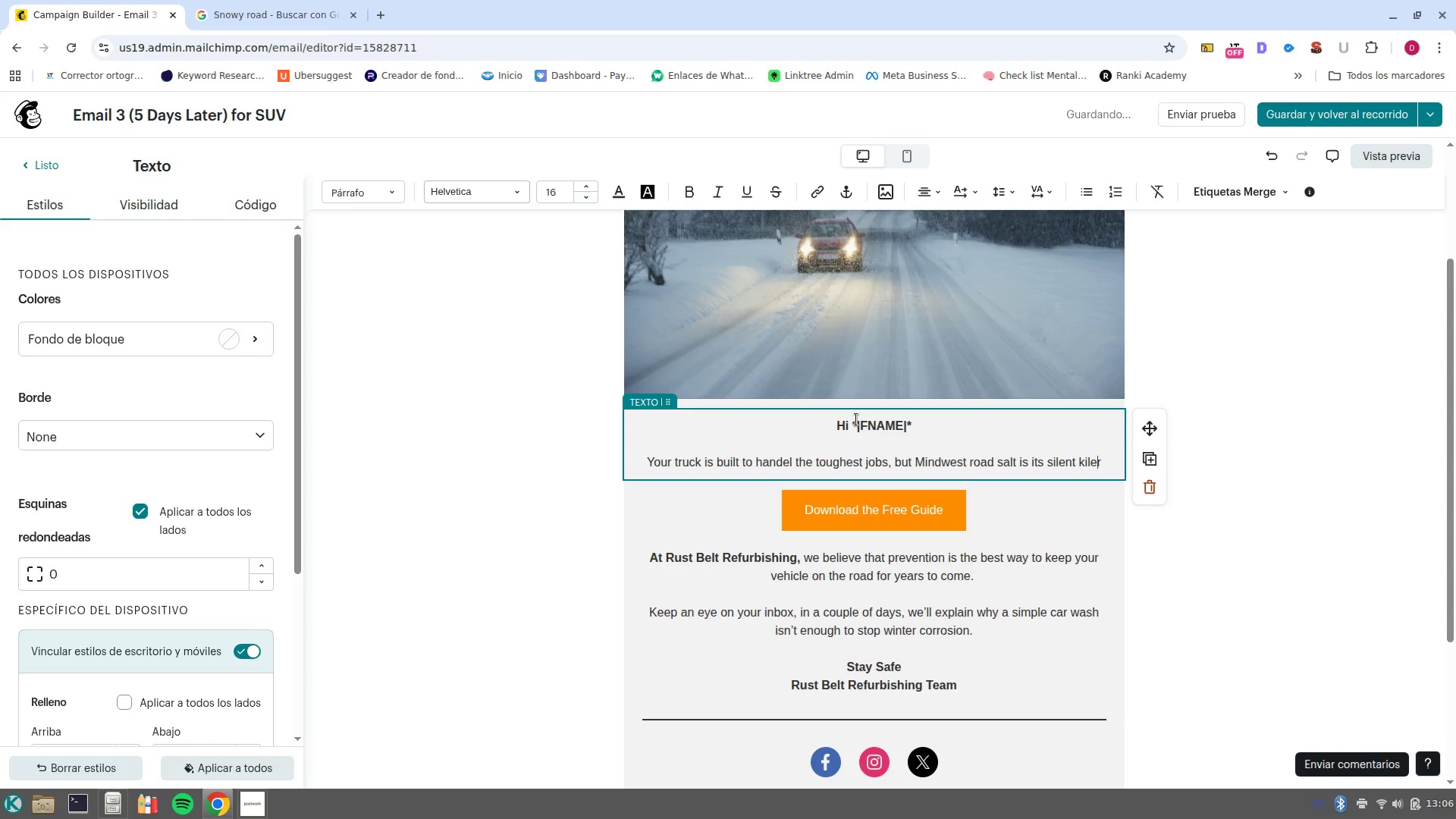 
key(ArrowLeft)
 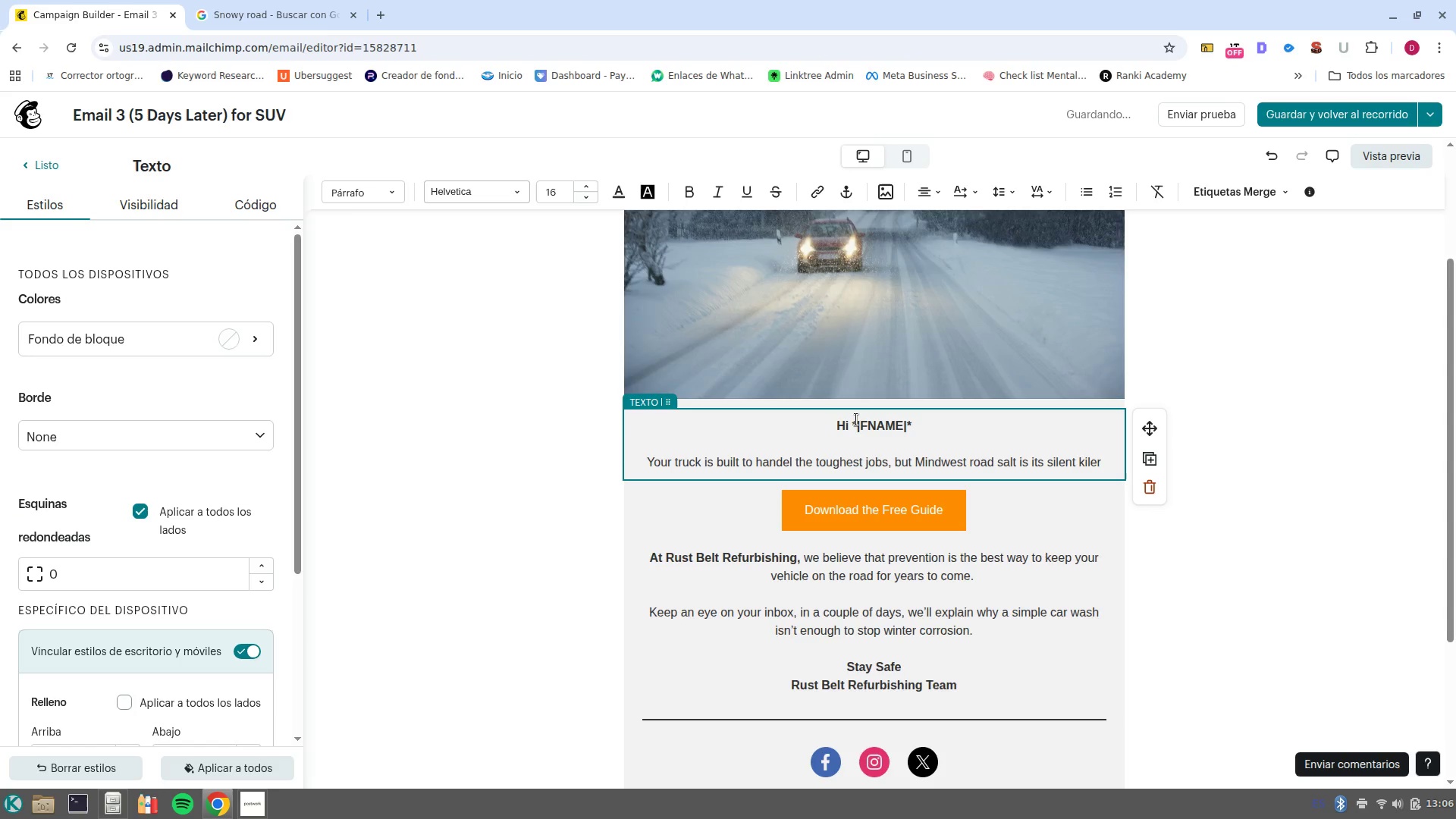 
key(L)
 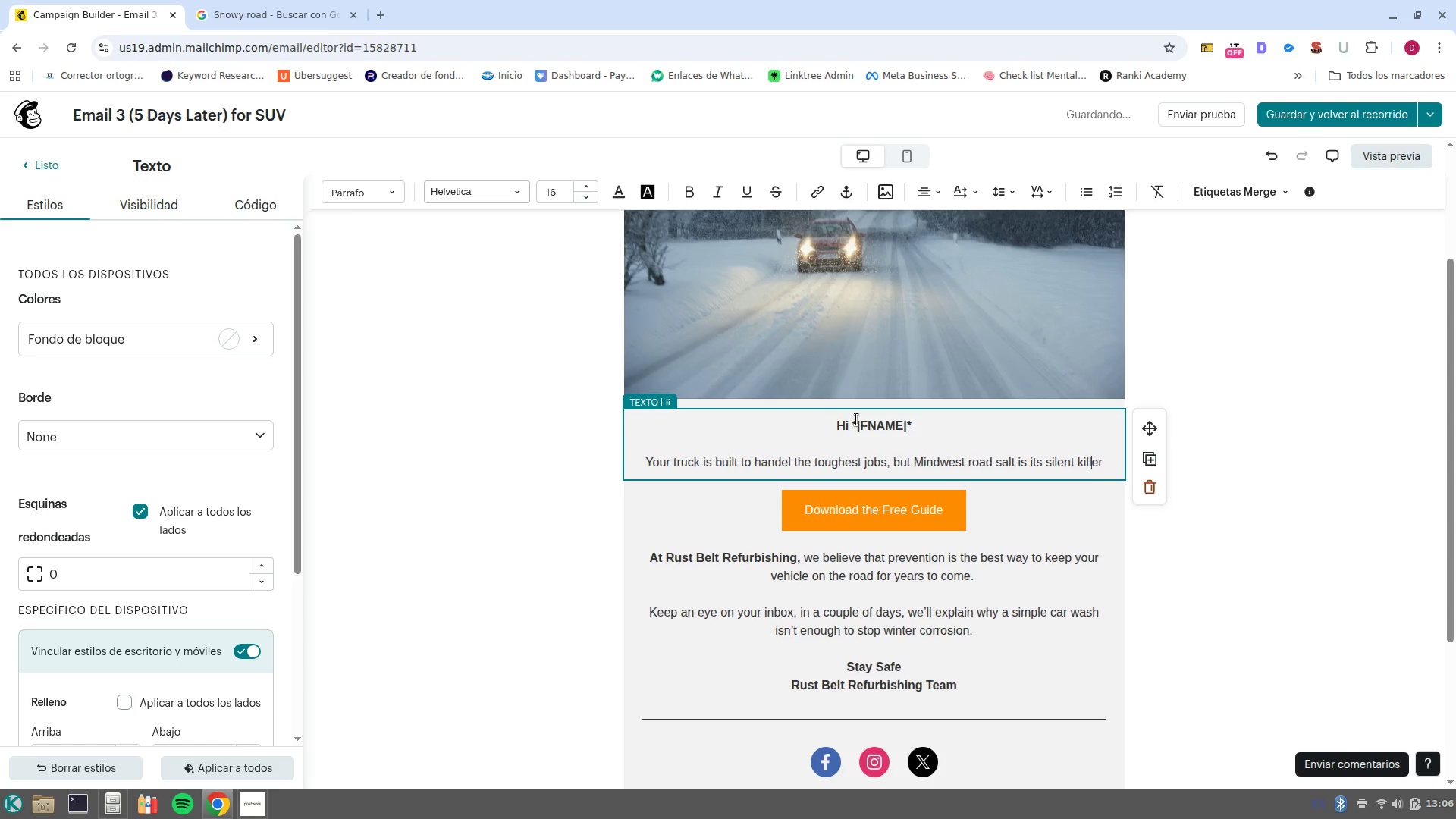 
key(Control+ArrowRight)
 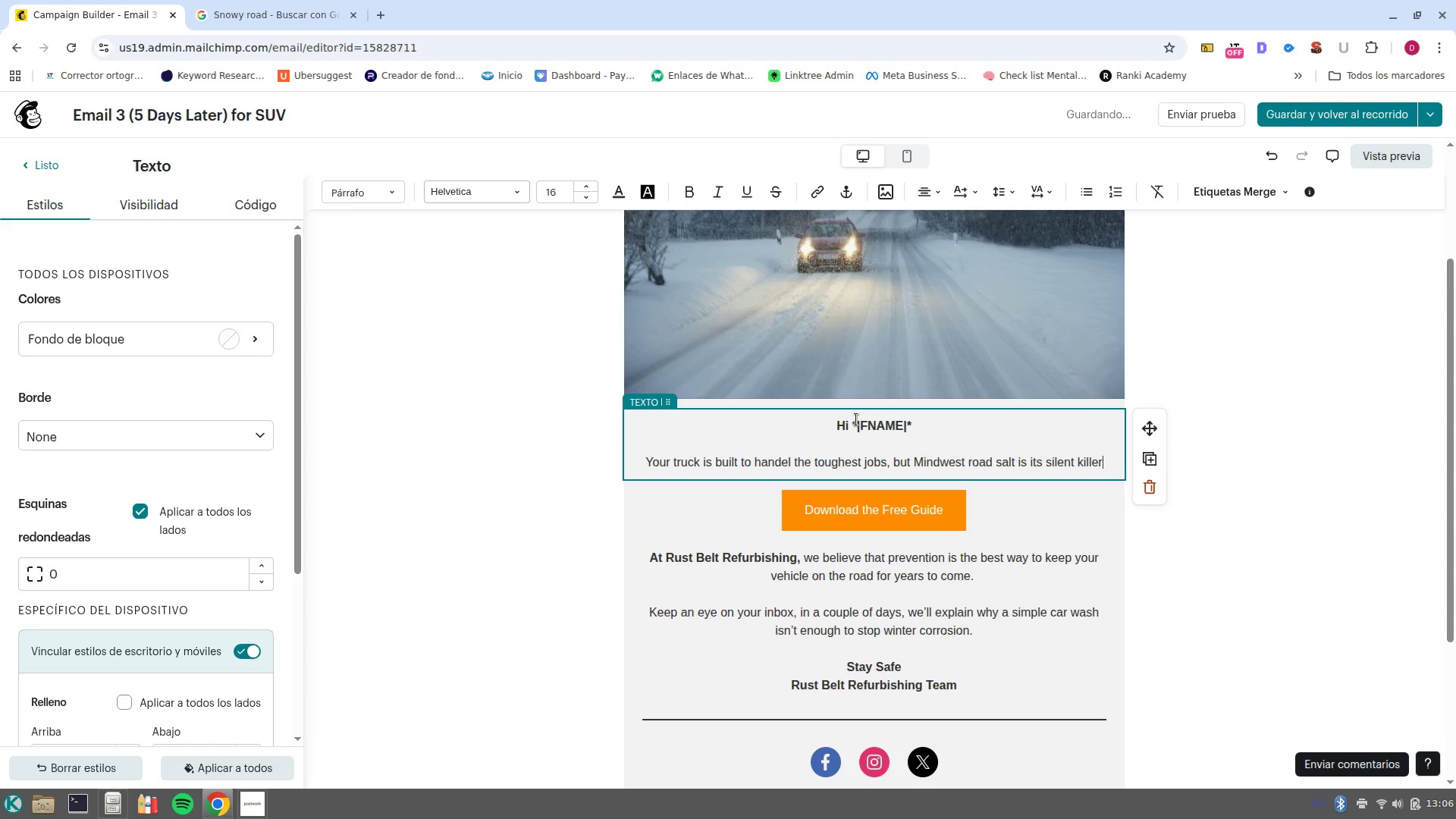 
type(. Heavy/duty frames have more surface area for corrosion to take hold. )
key(Backspace)
type(, )
key(Backspace)
key(Backspace)
key(Backspace)
type(, especially if you s)
key(Backspace)
type(use your vehicle for towing or off roading)
 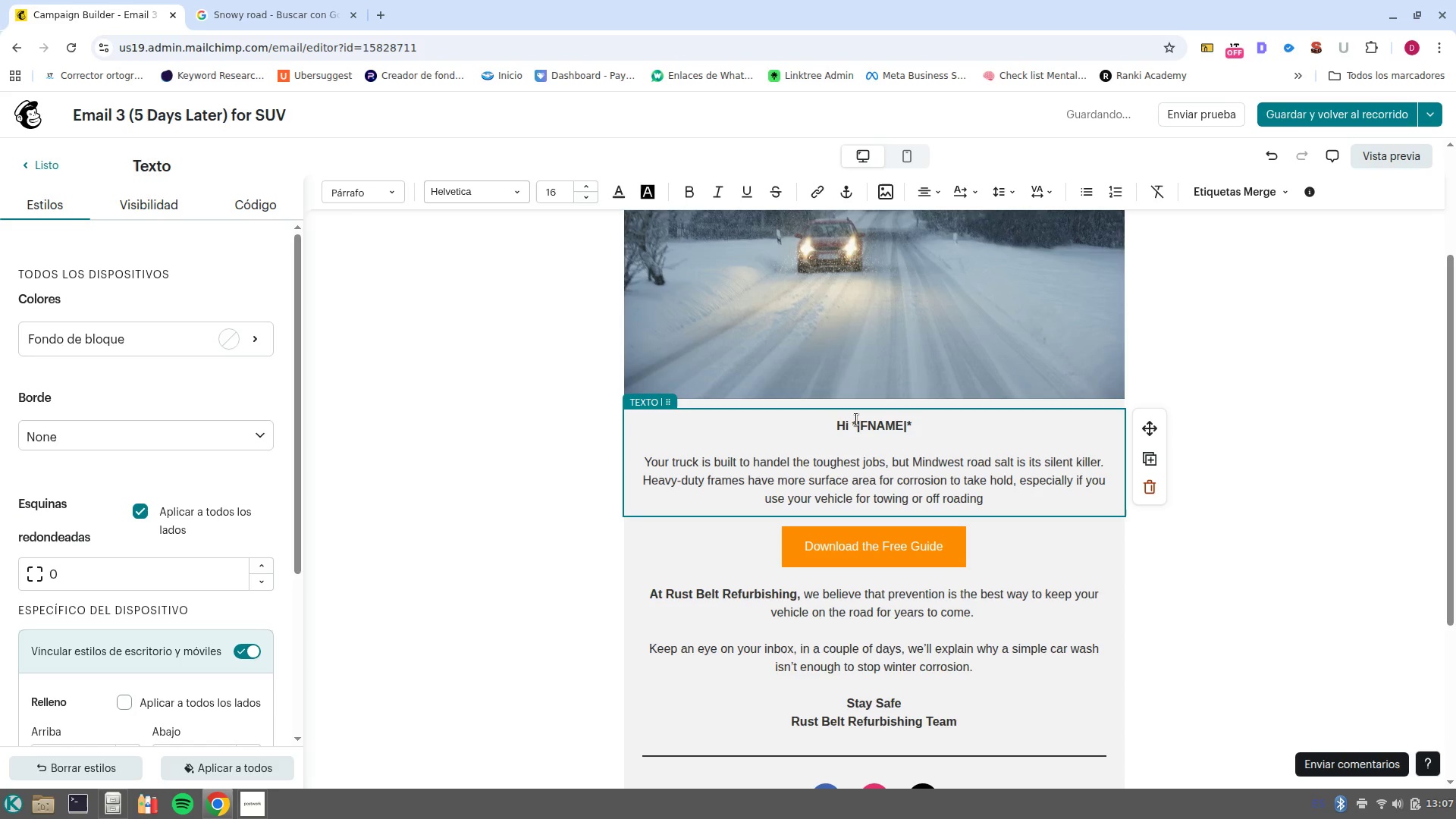 
key(Control+ArrowLeft)
 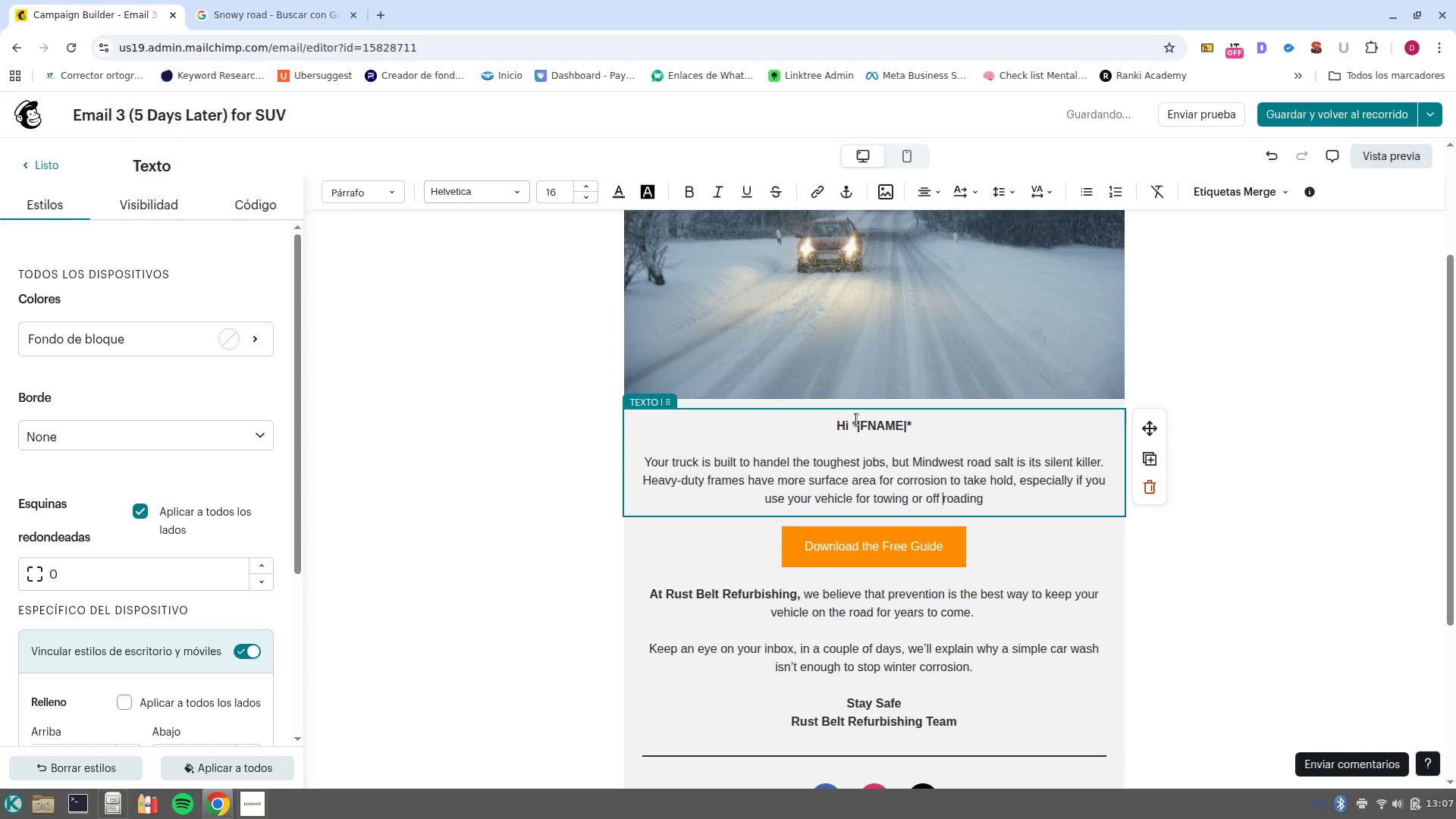 
key(Control+ArrowLeft)
 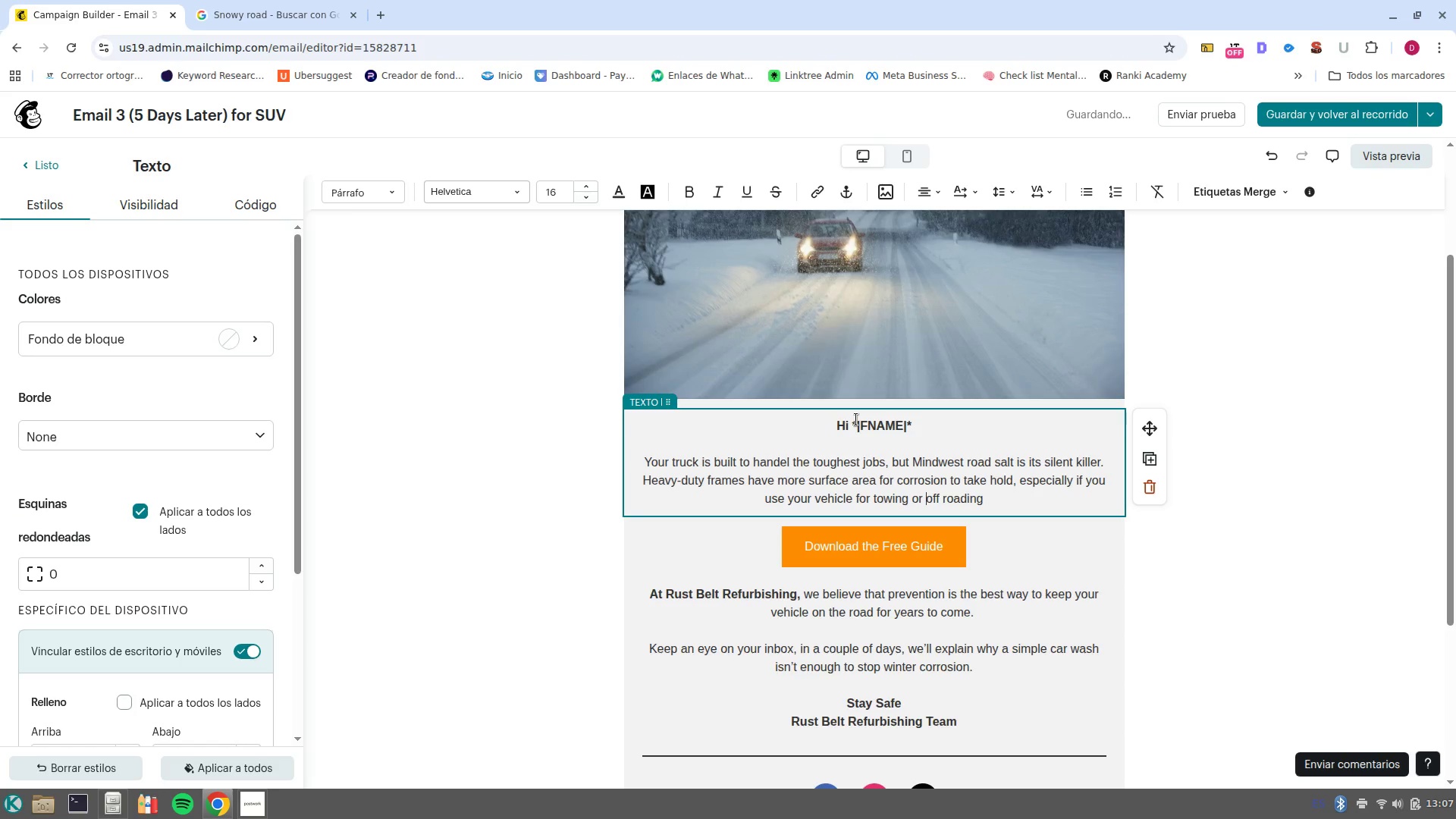 
key(Control+ArrowRight)
 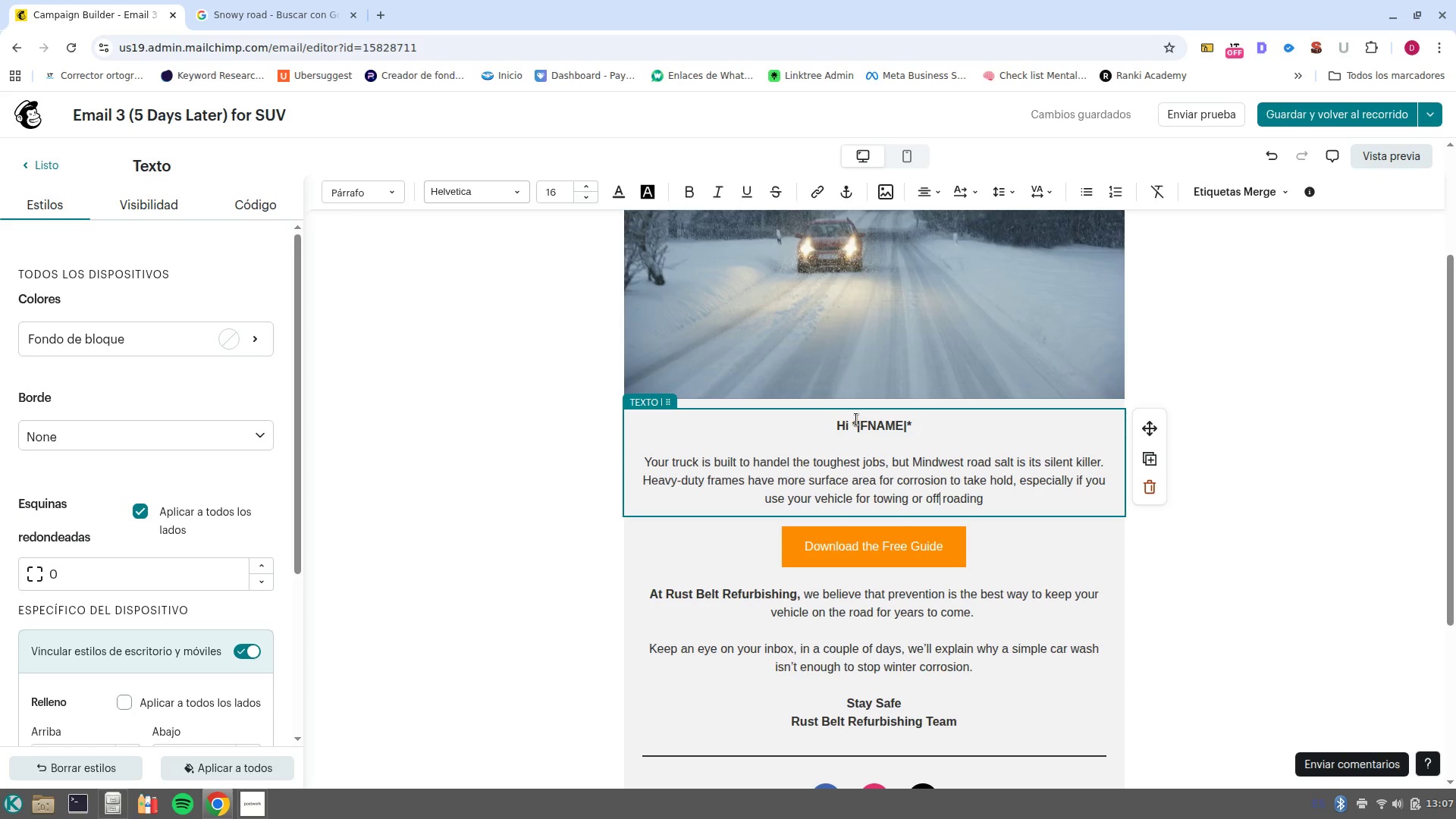 
key(ArrowRight)
 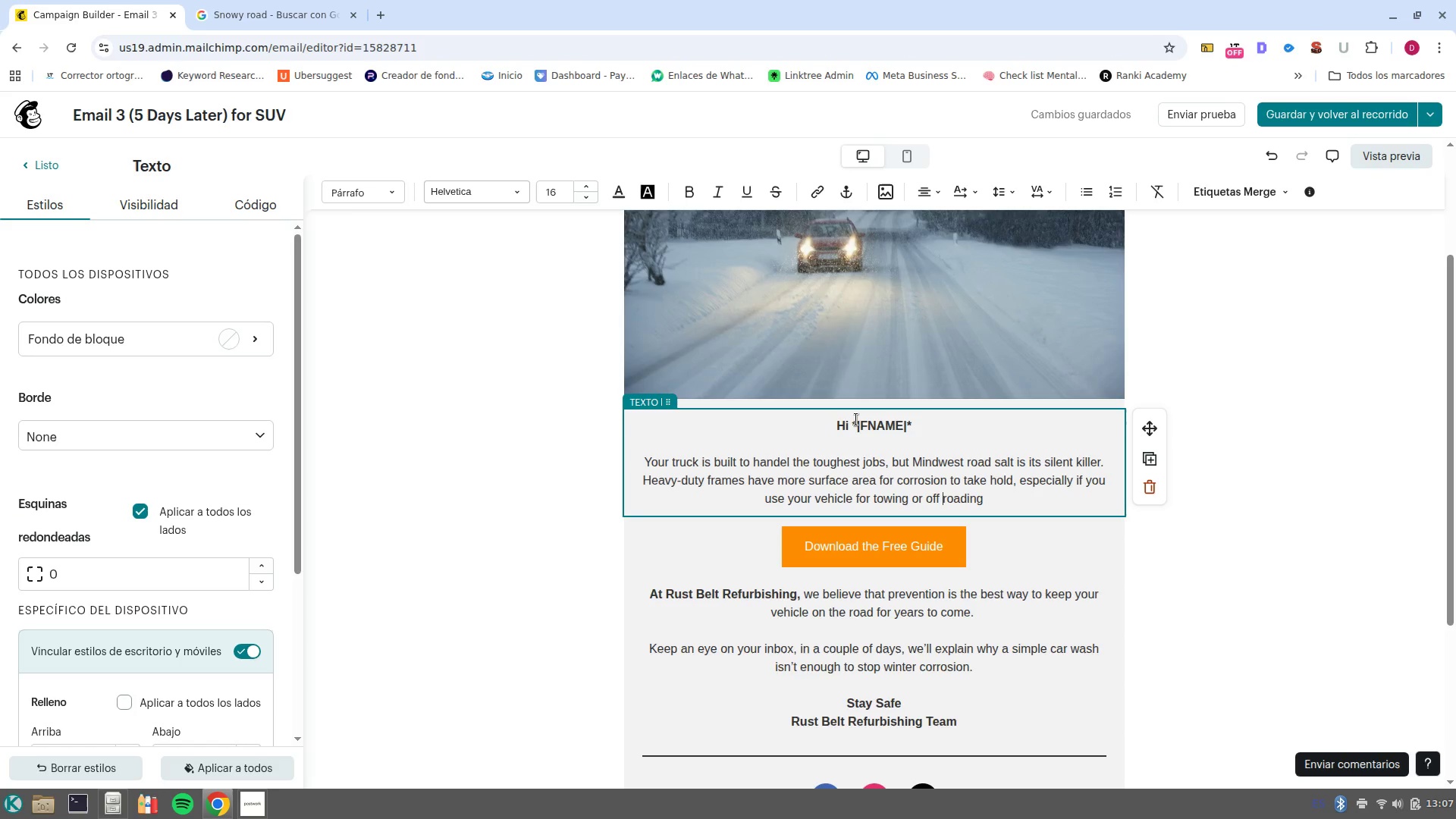 
key(Backspace)
 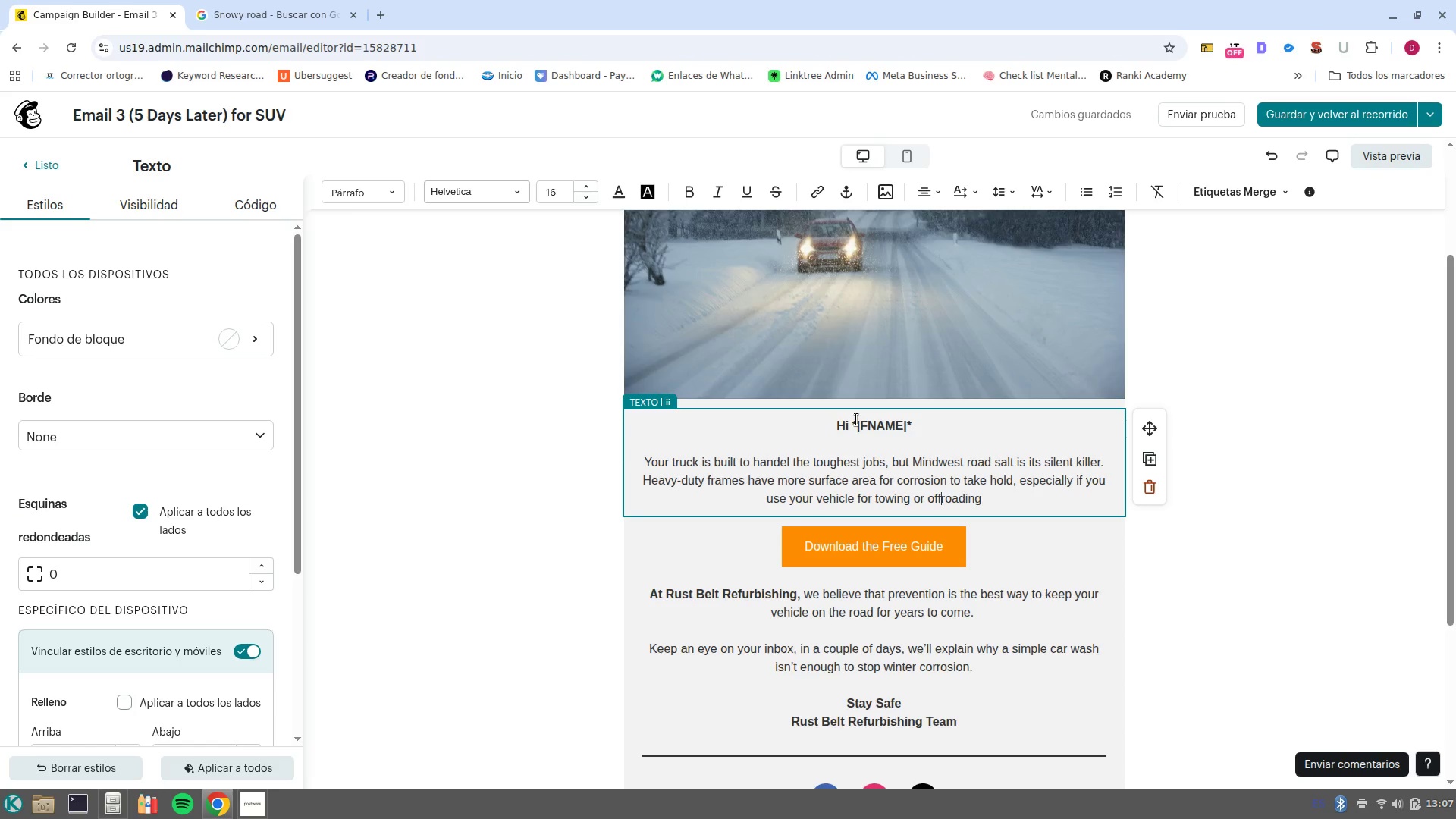 
key(Slash)
 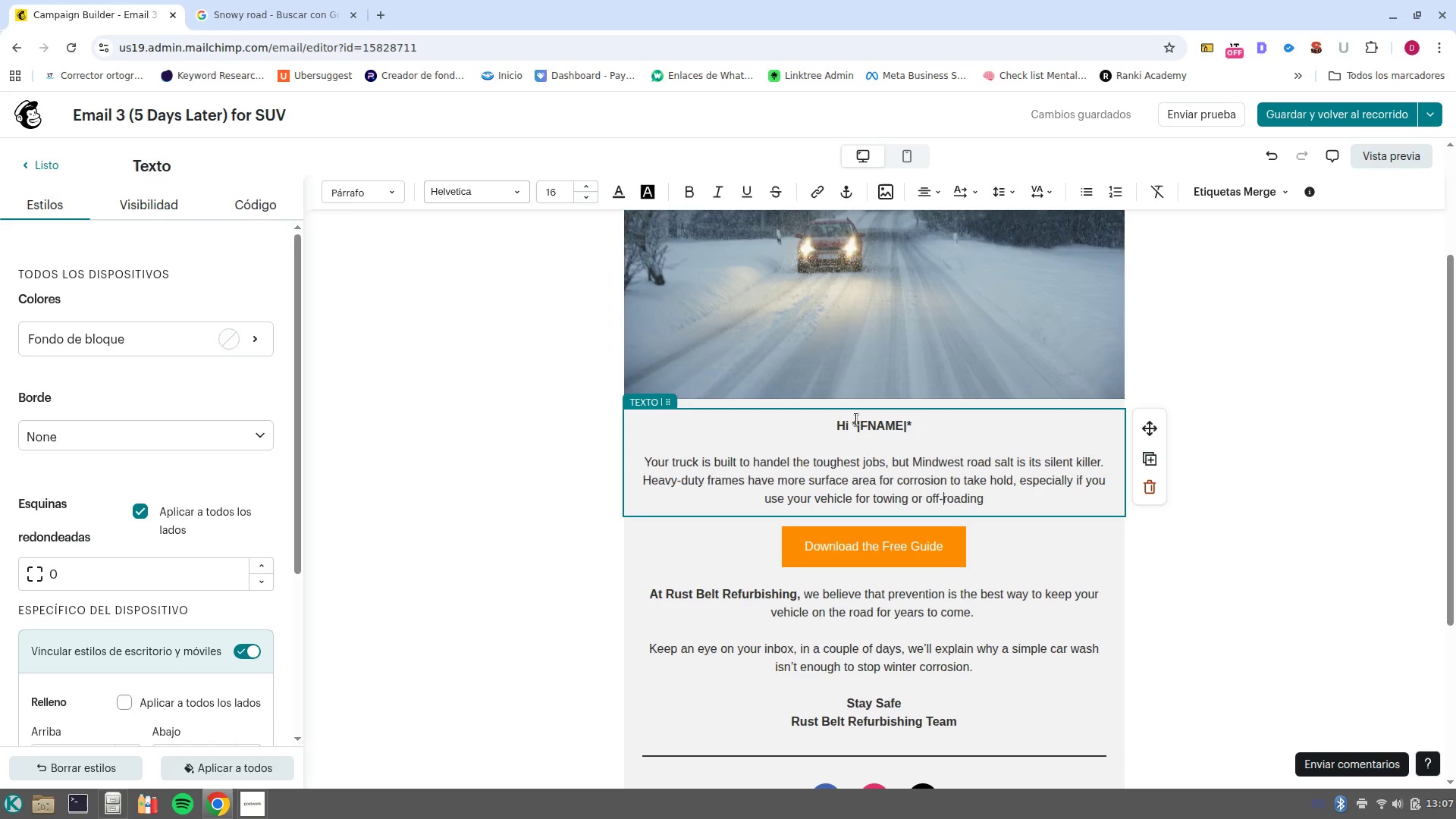 
key(Control+ArrowRight)
 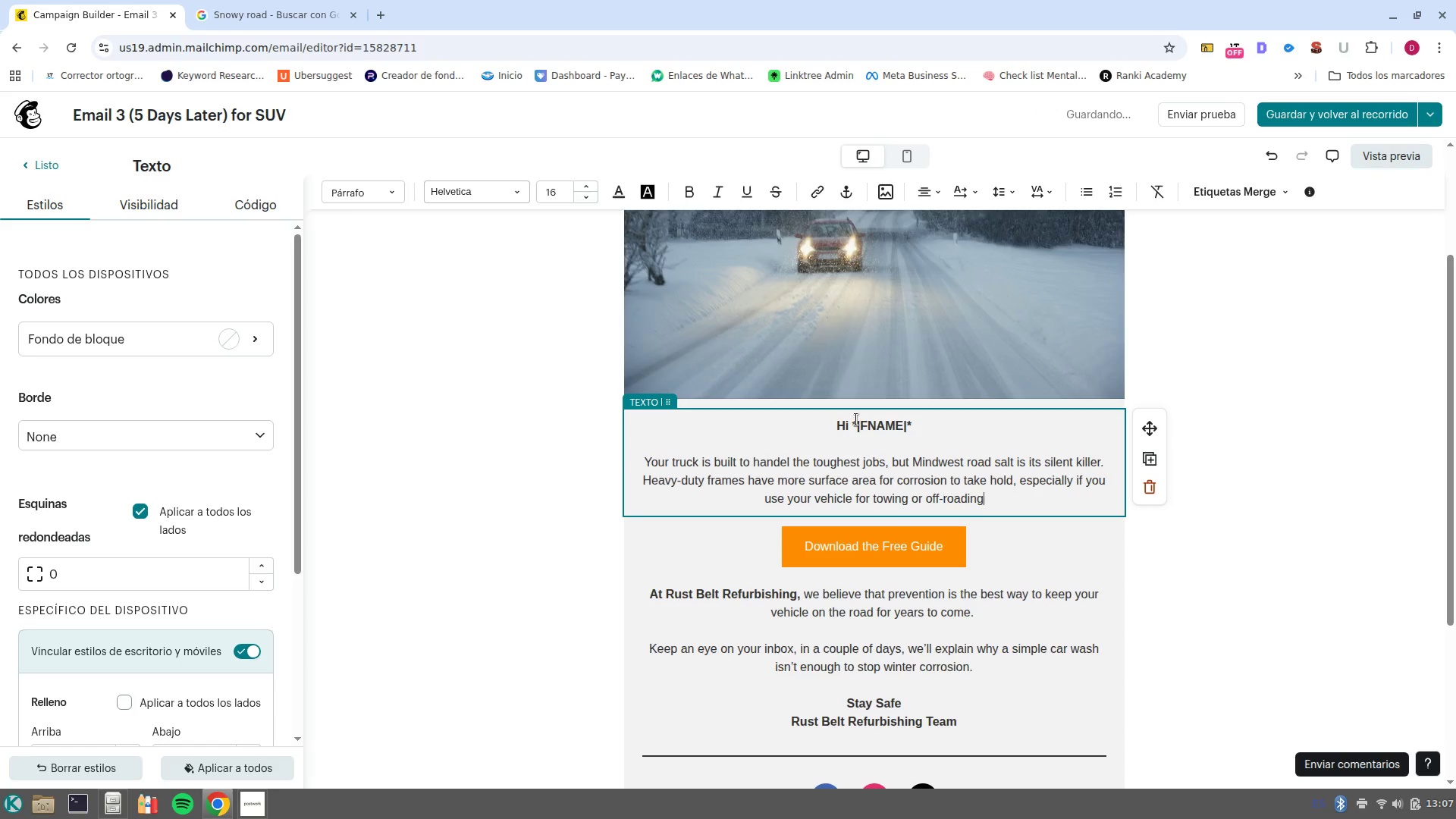 
key(Control+ArrowRight)
 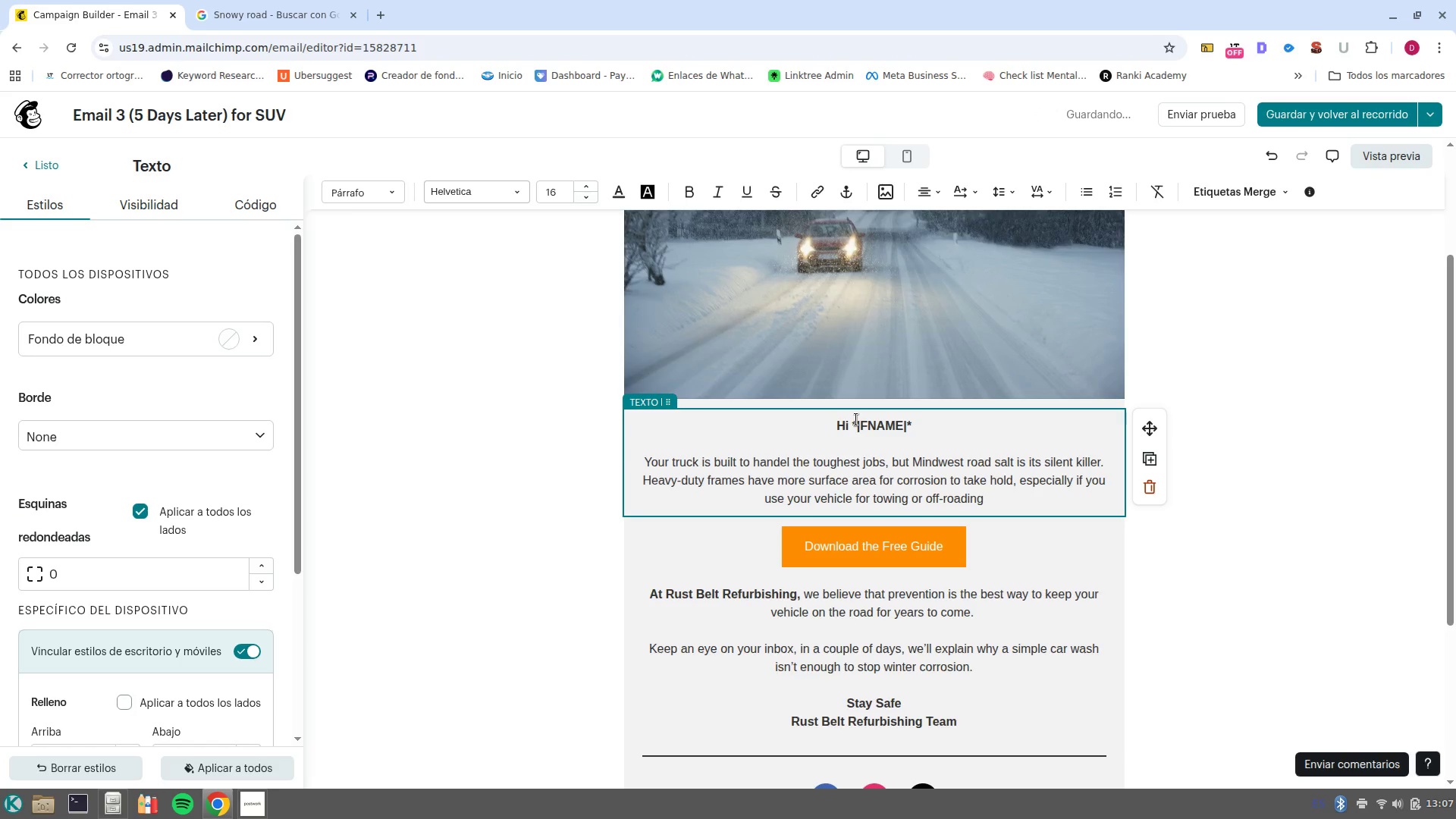 
key(Period)
 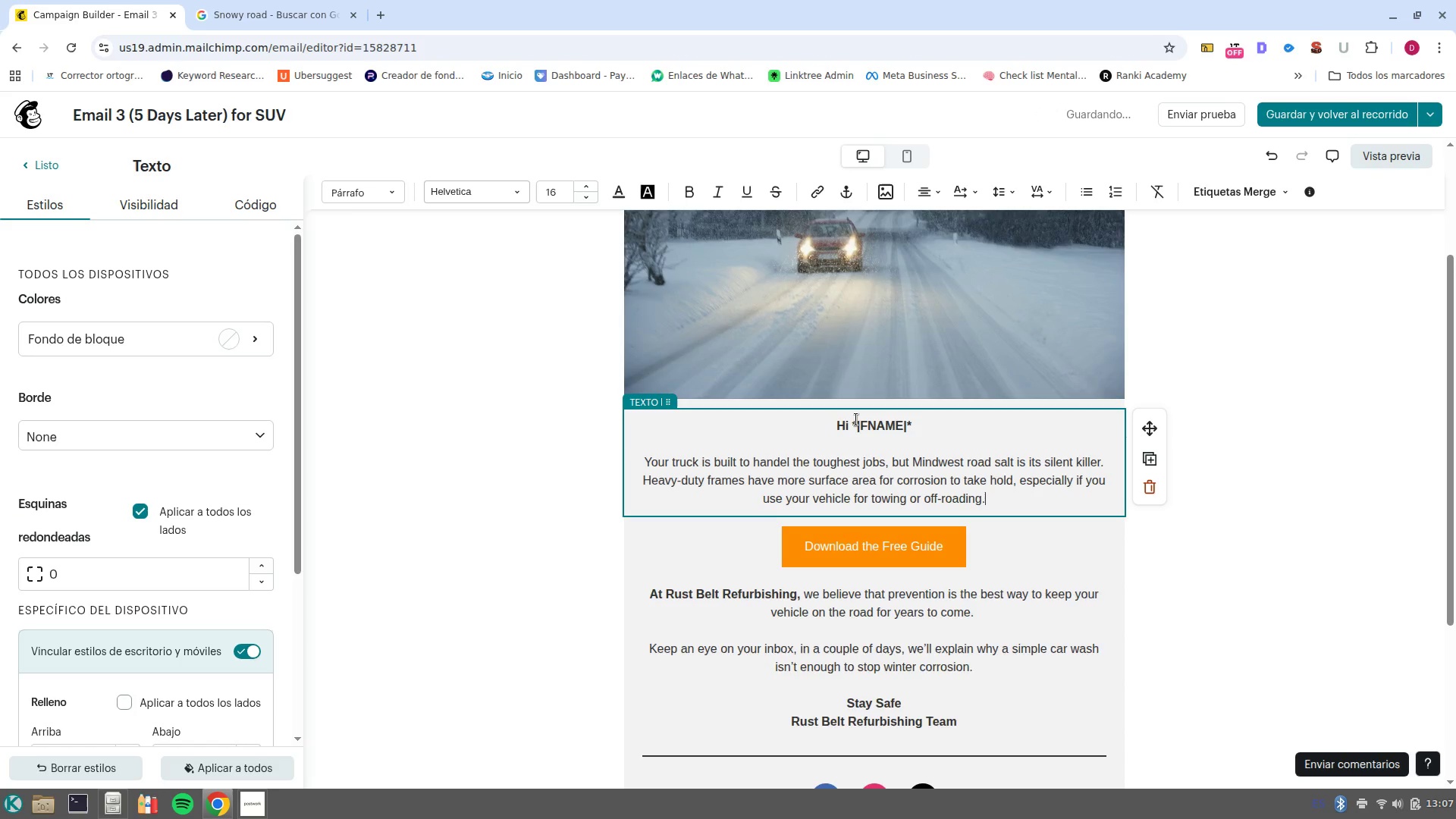 
key(Enter)
 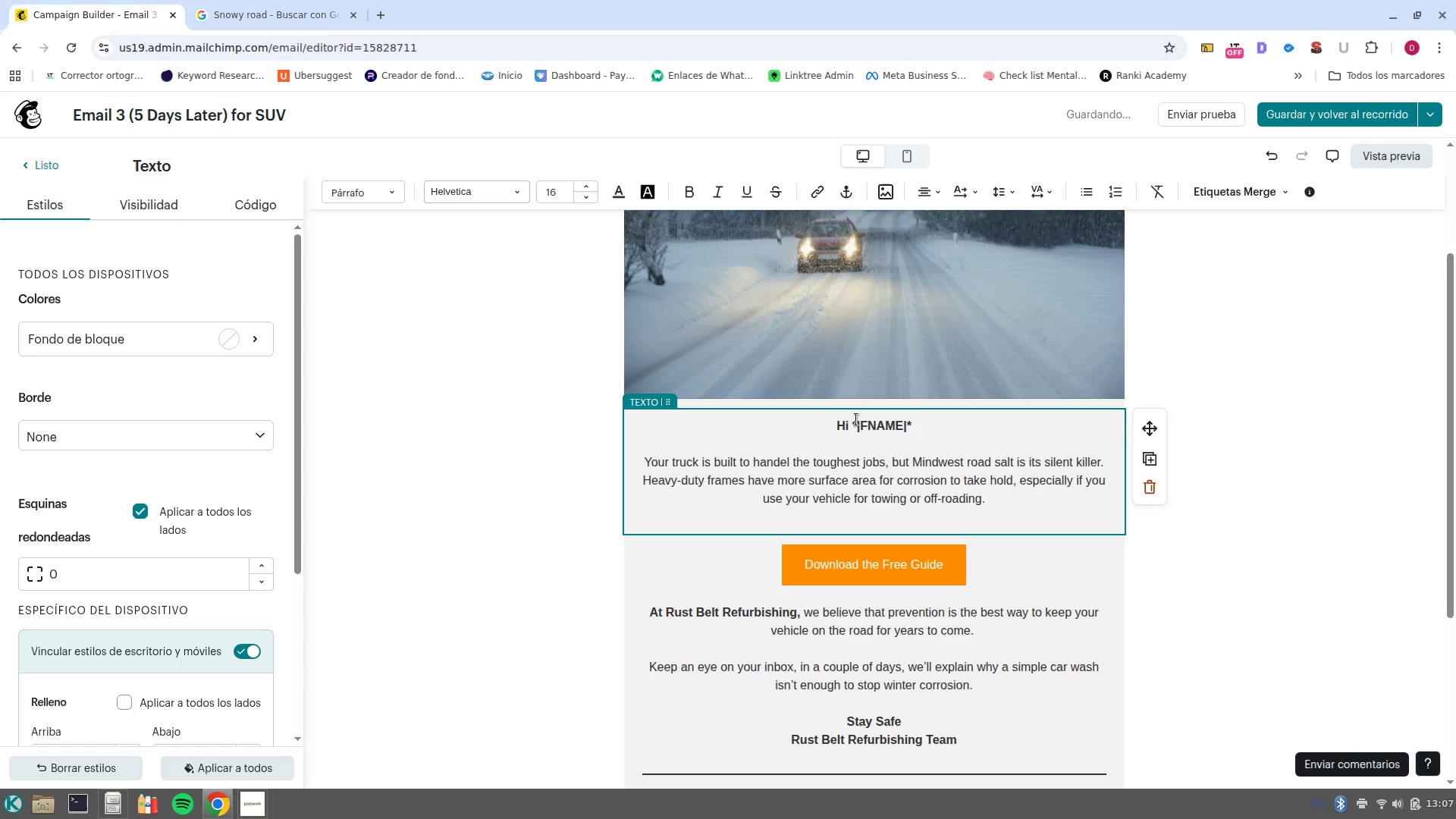 
key(Enter)
 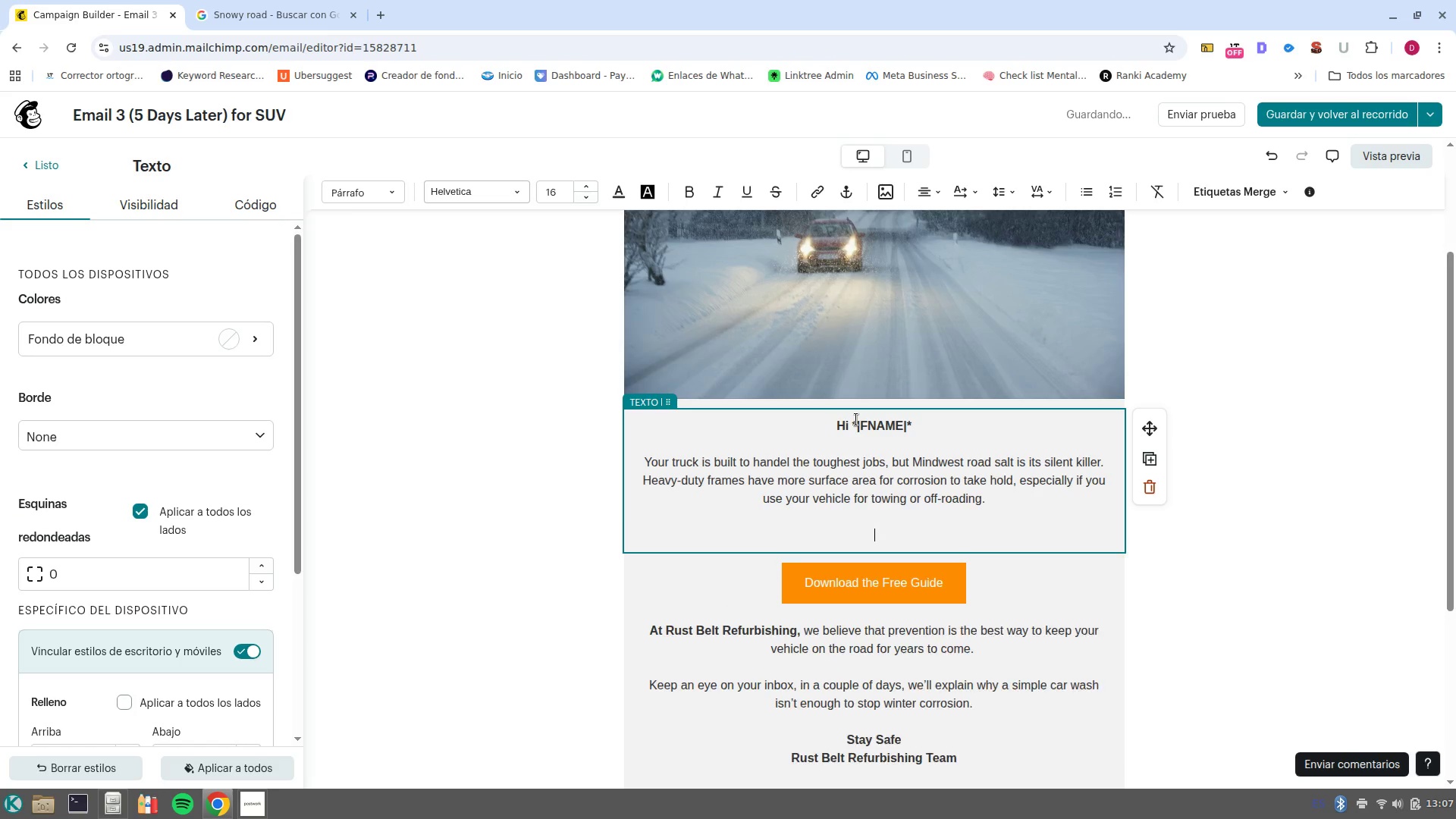 
type(Ddon-t)
key(Backspace)
key(Backspace)
key(Backspace)
key(Backspace)
key(Backspace)
key(Backspace)
type(Don-t let your rin)
key(Backspace)
type(g-s value rust w)
key(Backspace)
type(away. Get professional/grade protection that creeps into every weld and bolt. )
 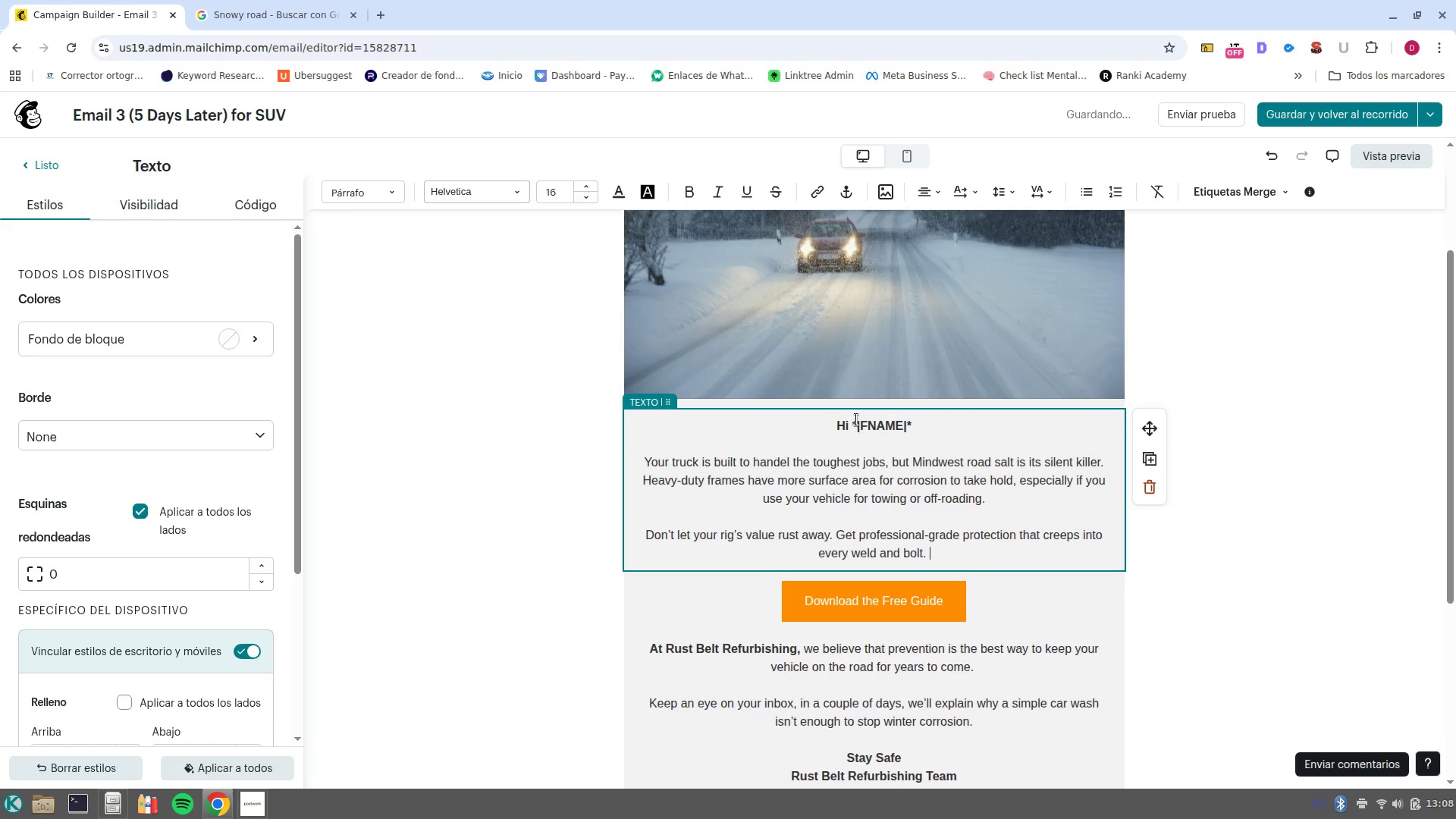 
wait(7.19)
 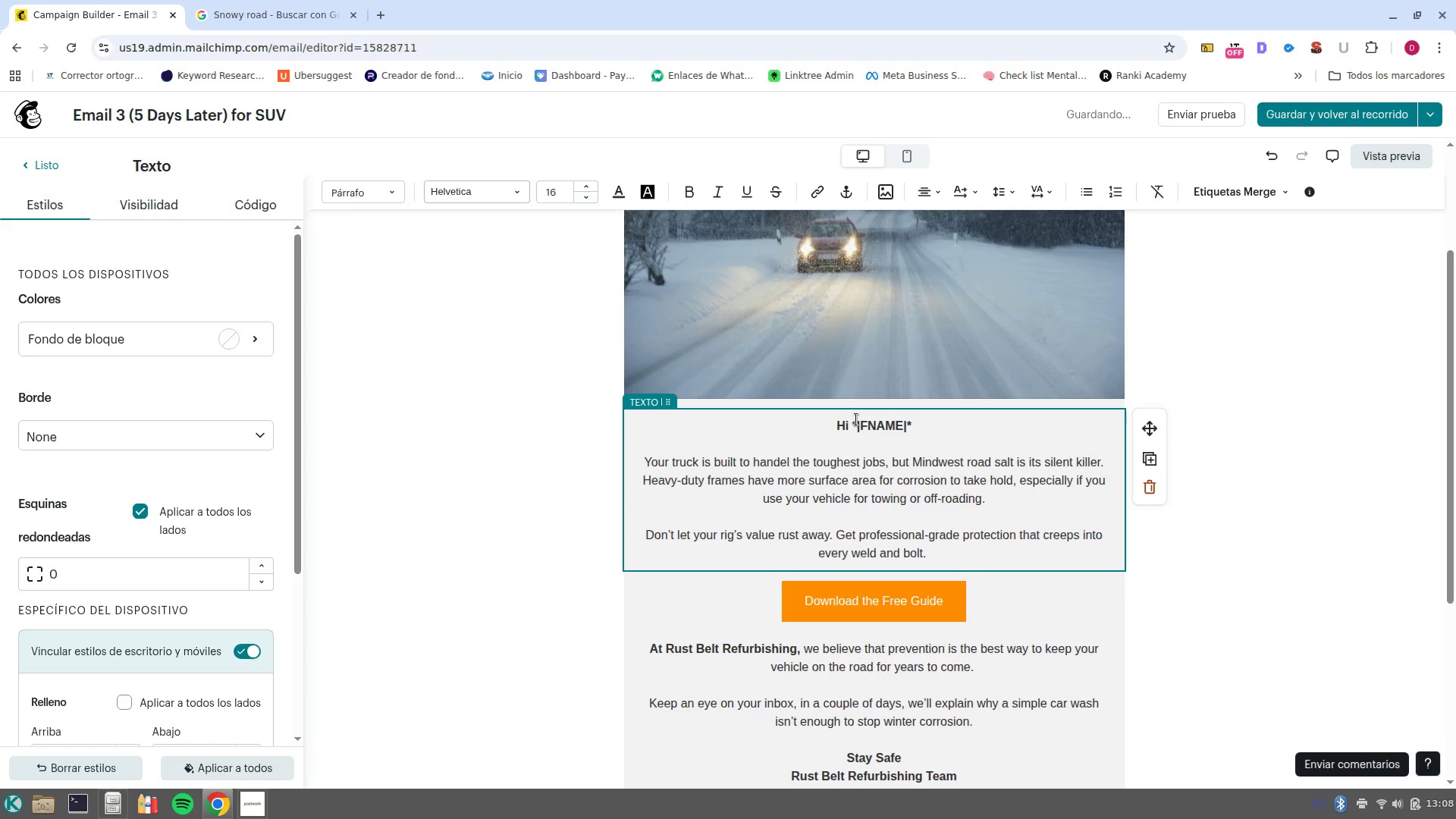 
key(Enter)
 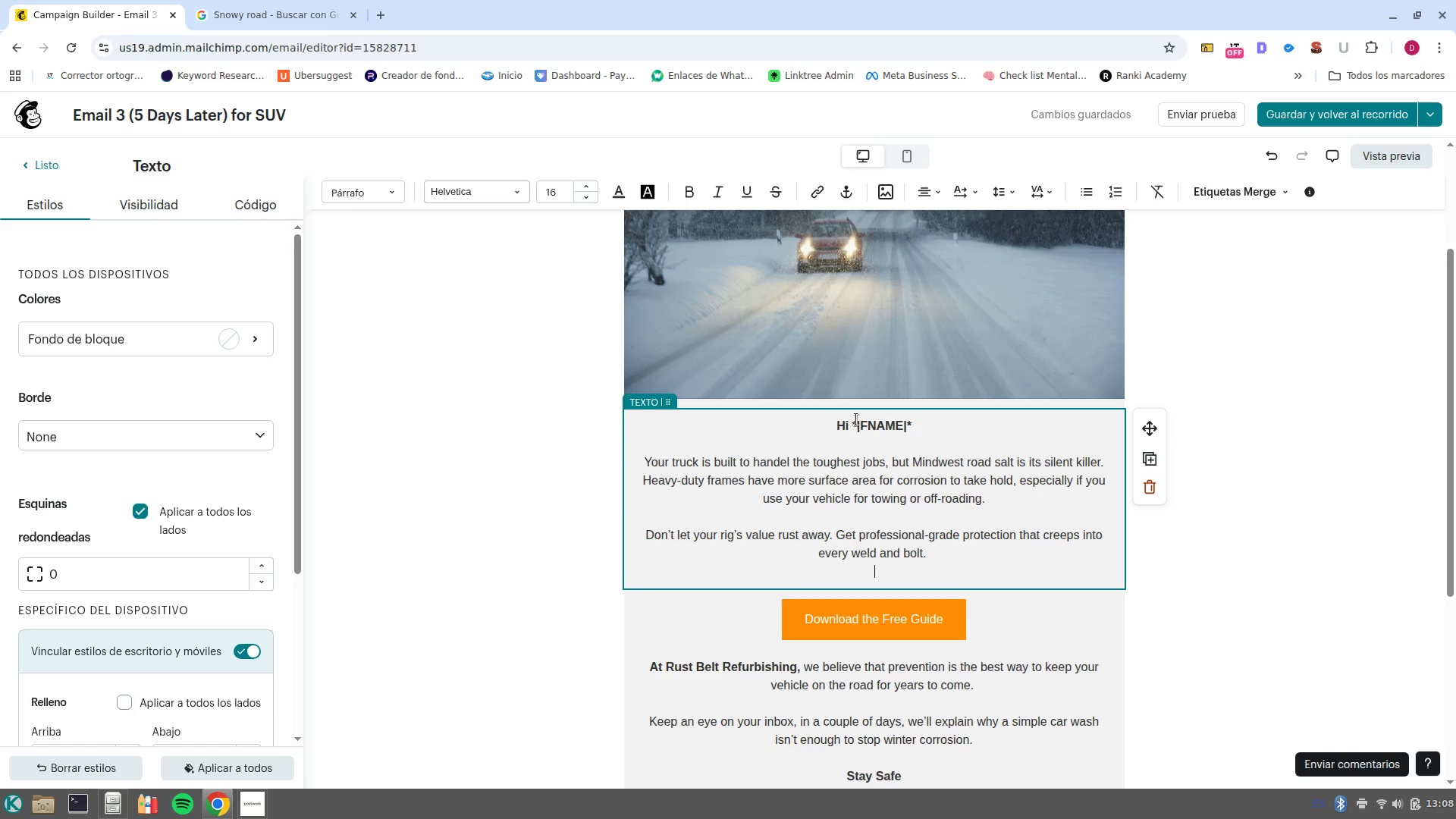 
key(Enter)
 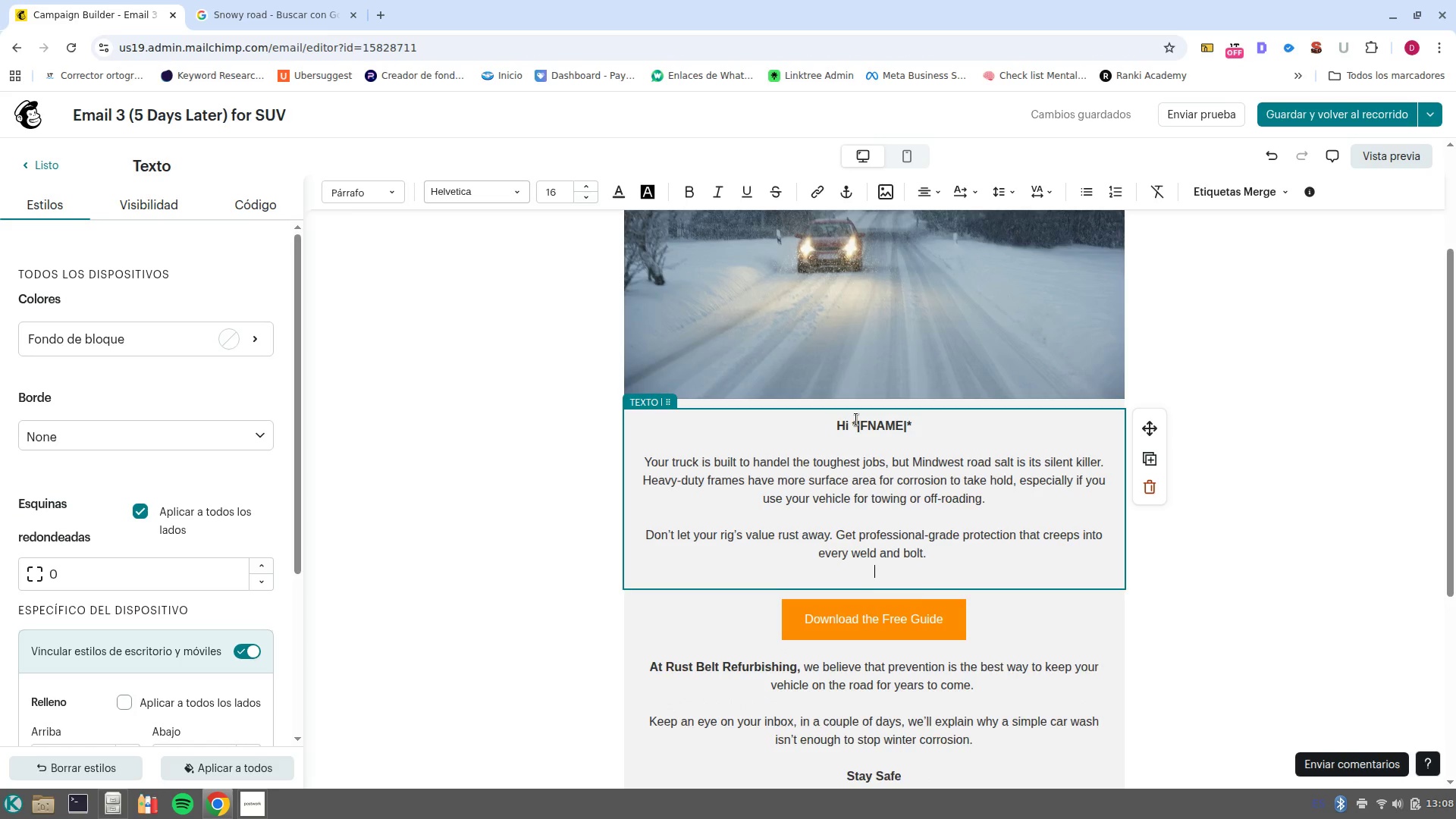 
key(Control+B)
 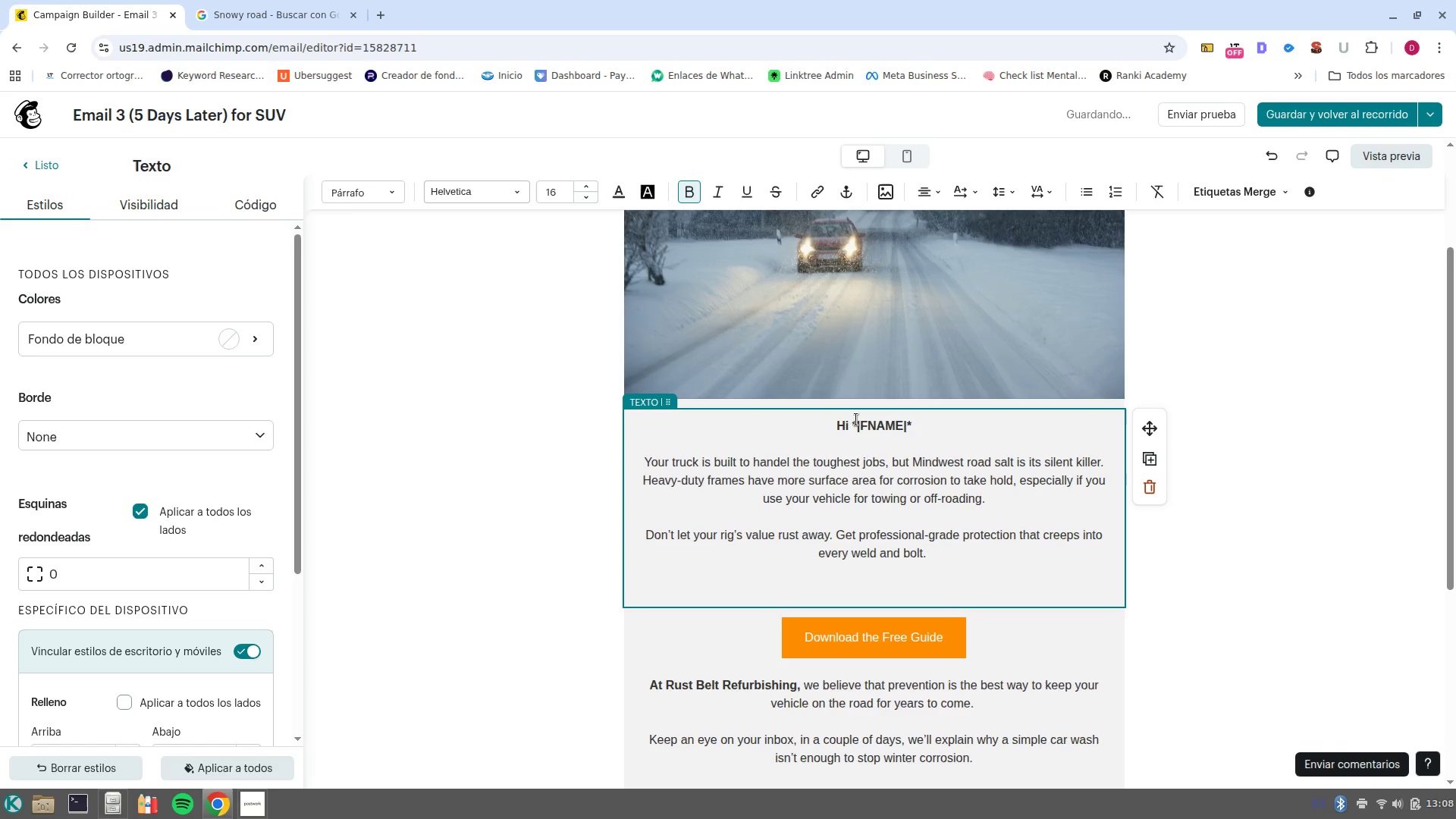 
type(EXCLUSIVE EARLT)
key(Backspace)
type(Y BIRD OFFER)
 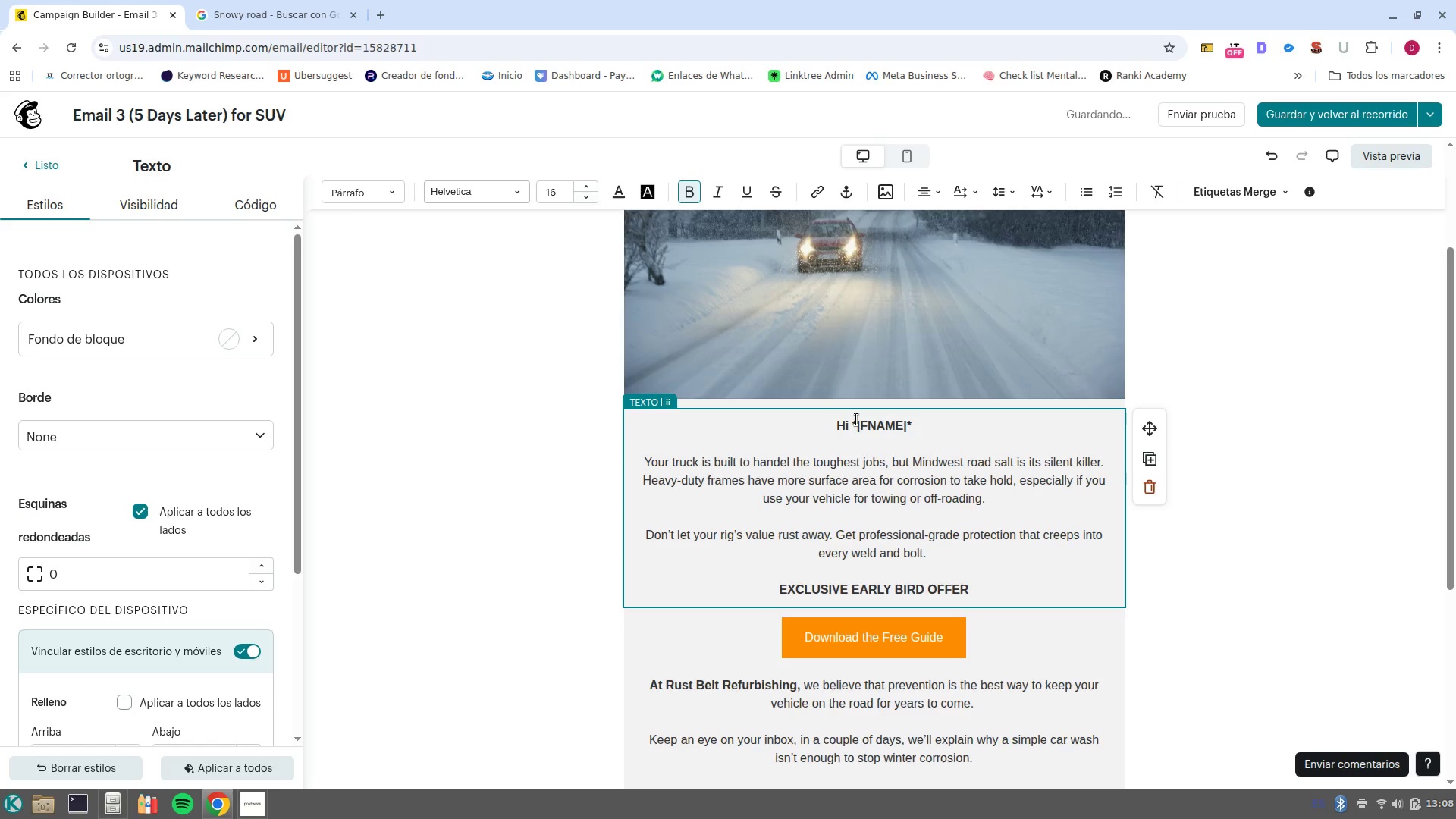 
hold_key(key=ShiftLeft, duration=0.32)
 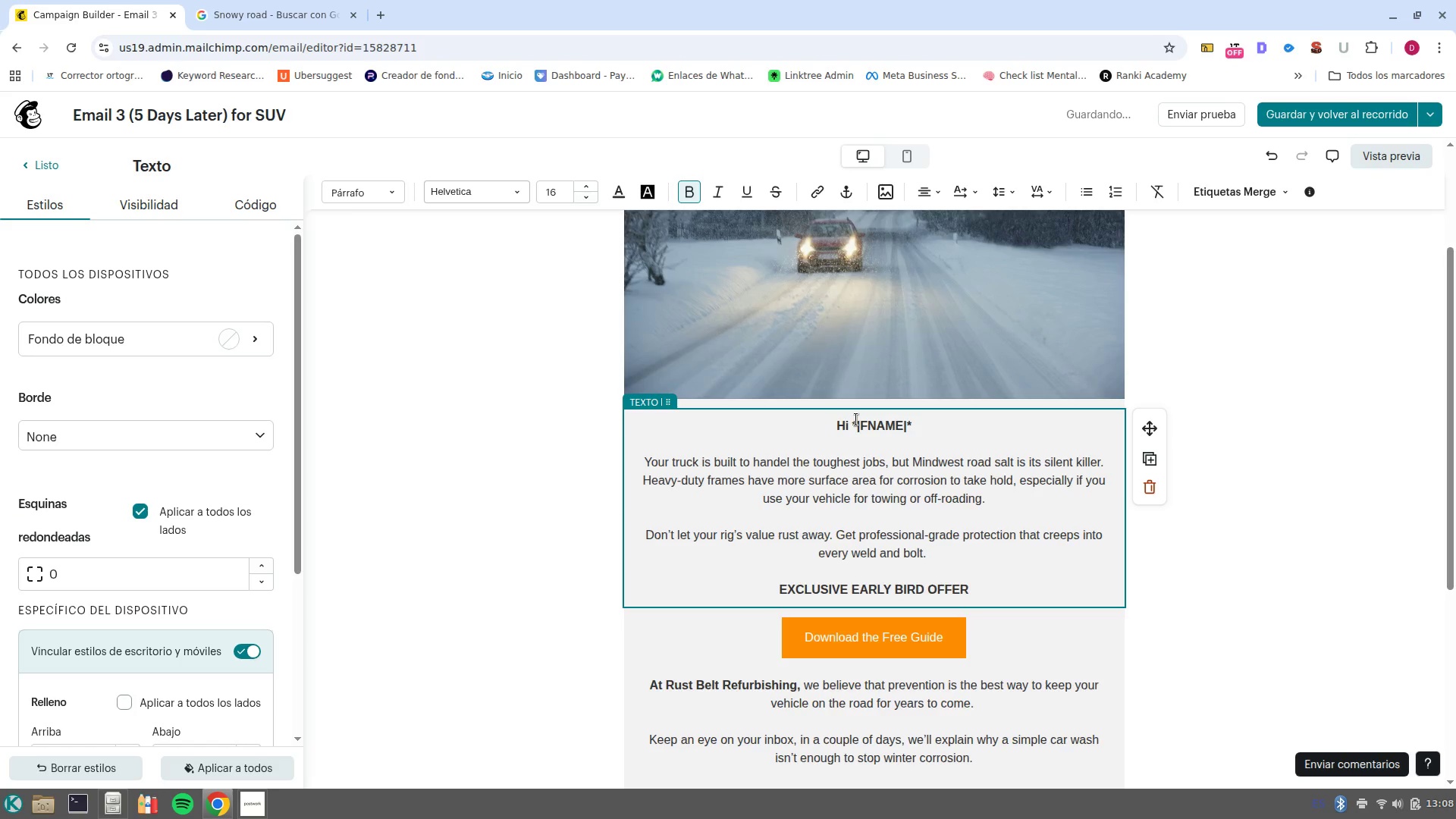 
key(Enter)
 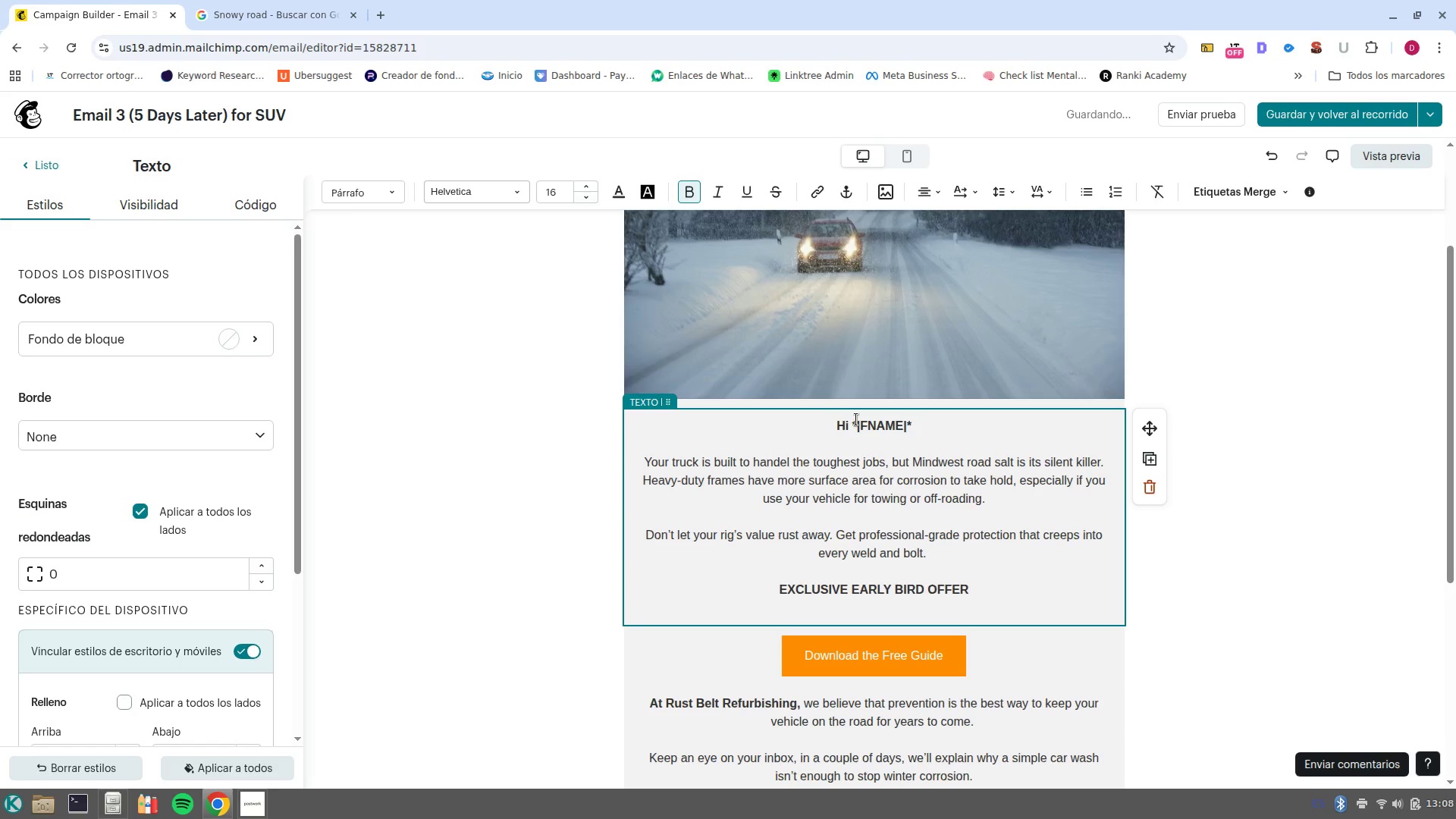 
type(BOOK YOUR SERVICE BEFORE NOVEMBER 15TH AND GET 15%OFF)
 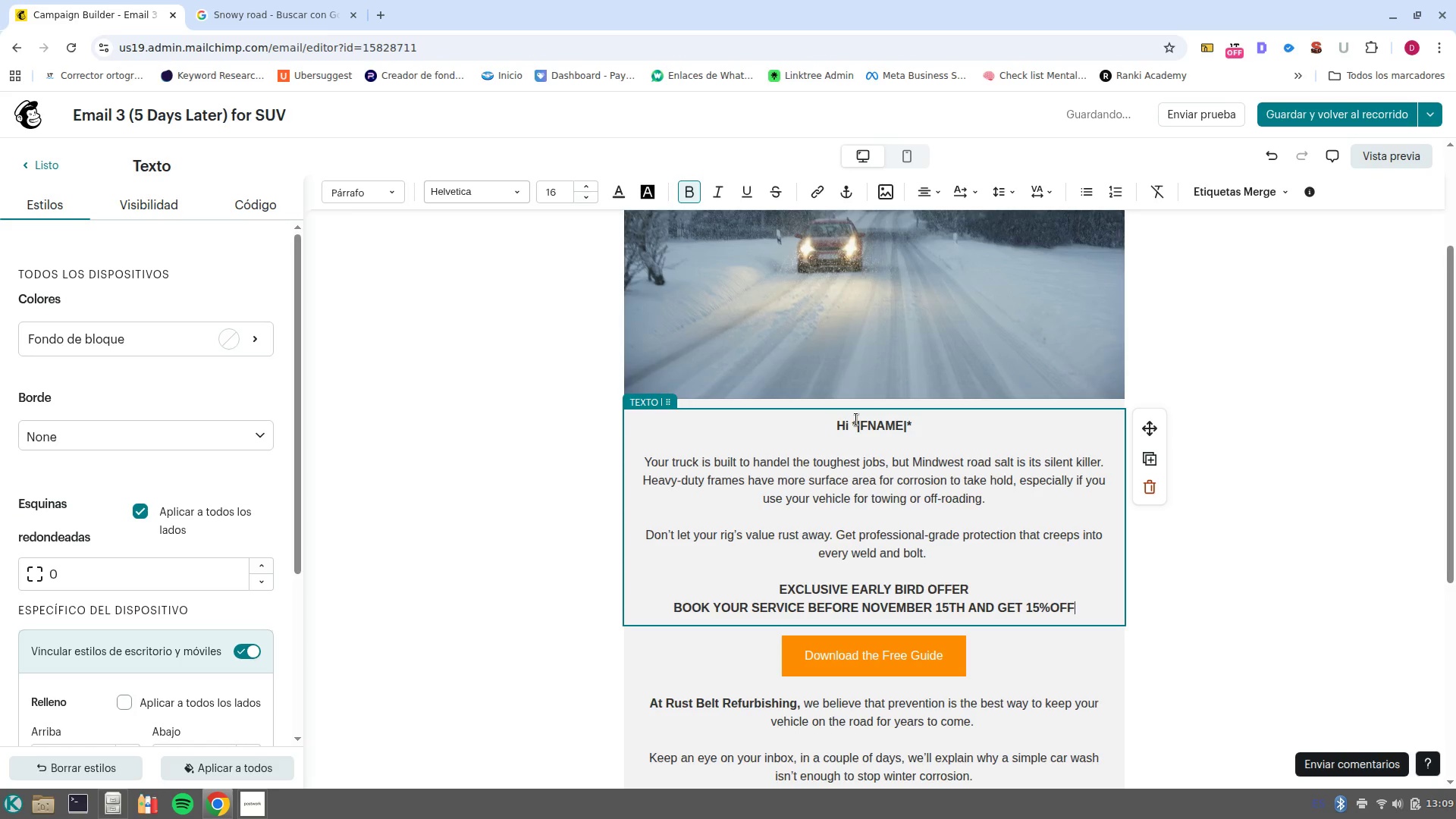 
left_click([1000, 586])
 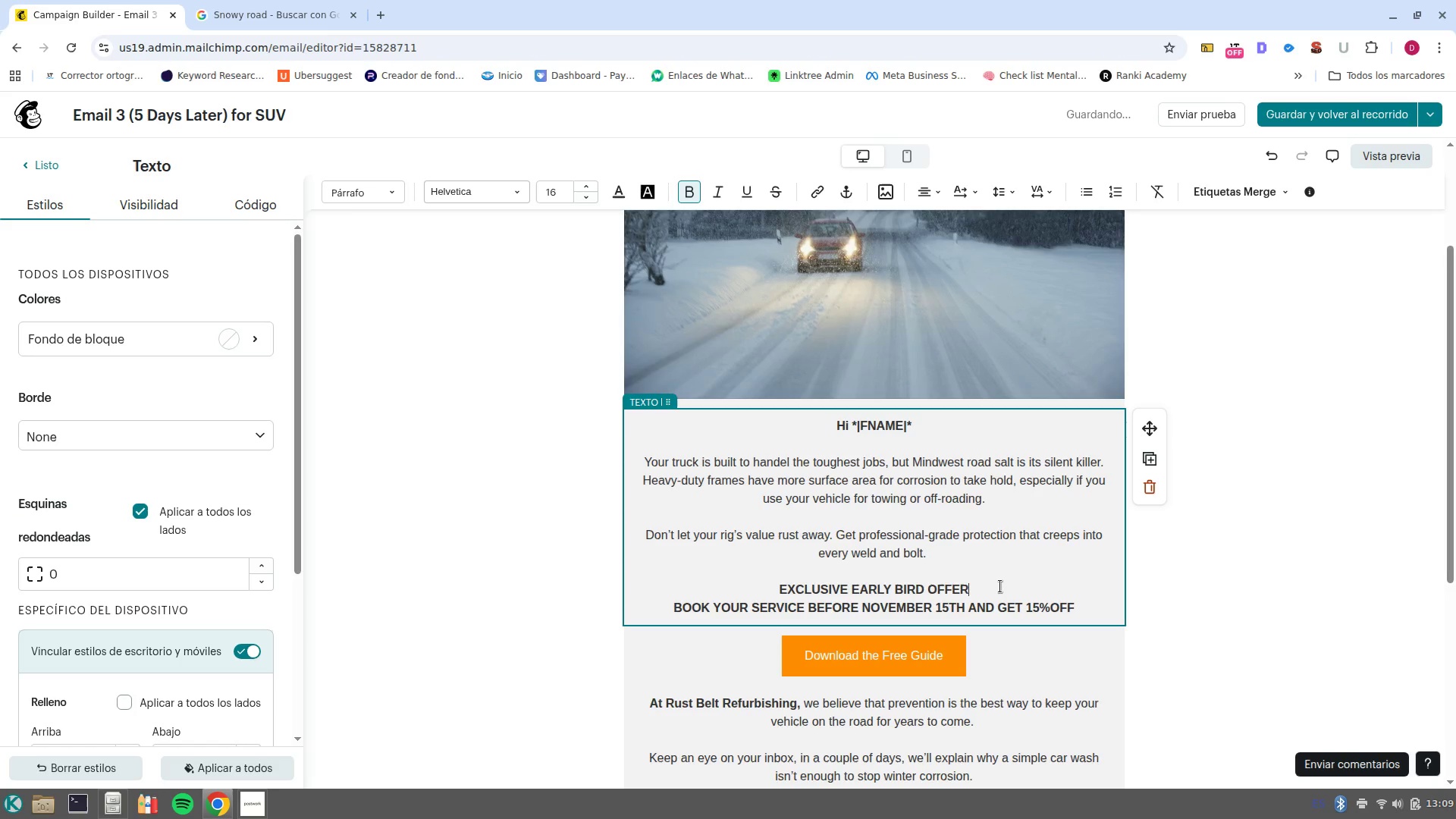 
key(Enter)
 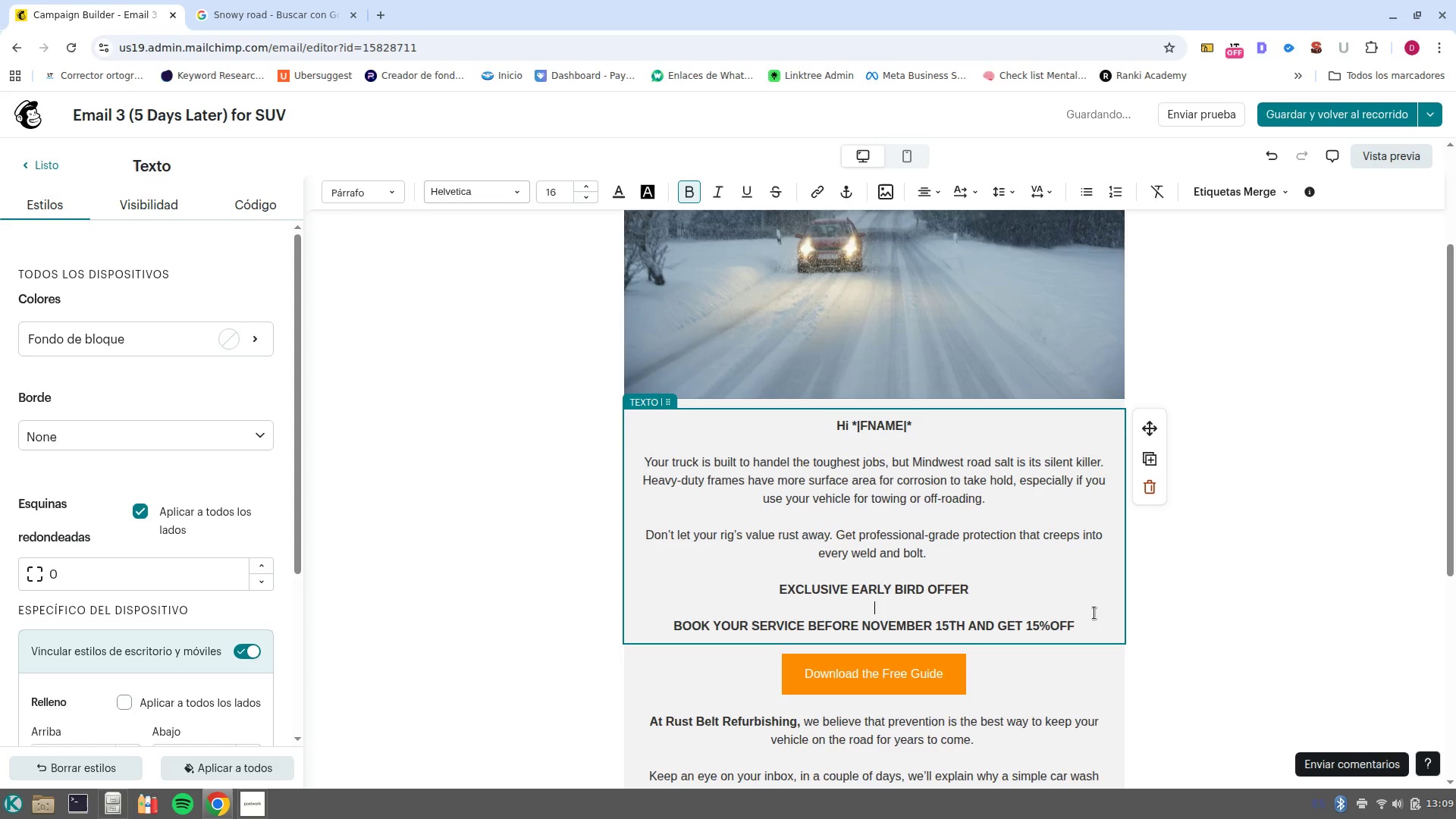 
left_click_drag(start_coordinate=[1094, 620], to_coordinate=[581, 626])
 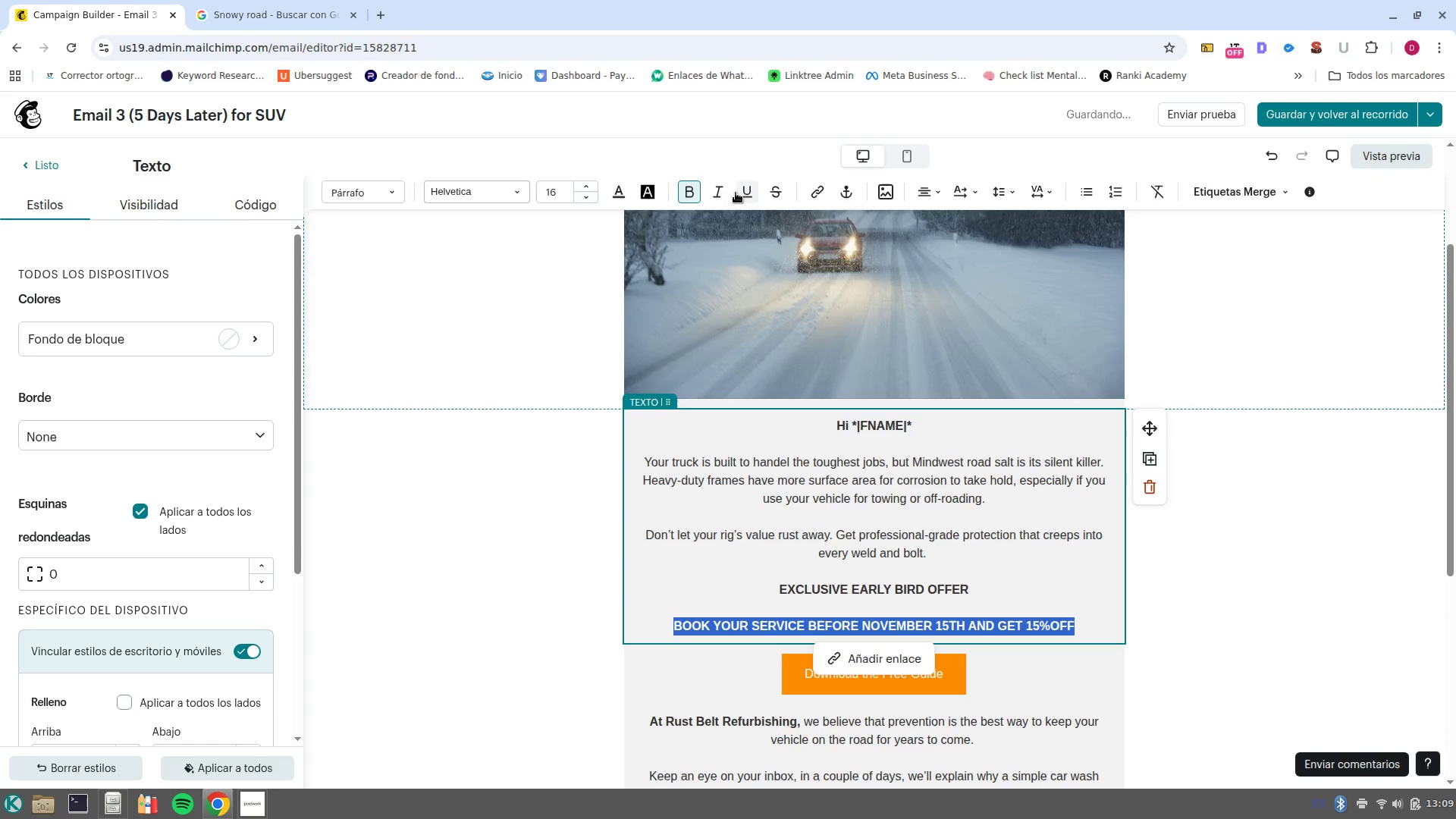 
left_click([723, 191])
 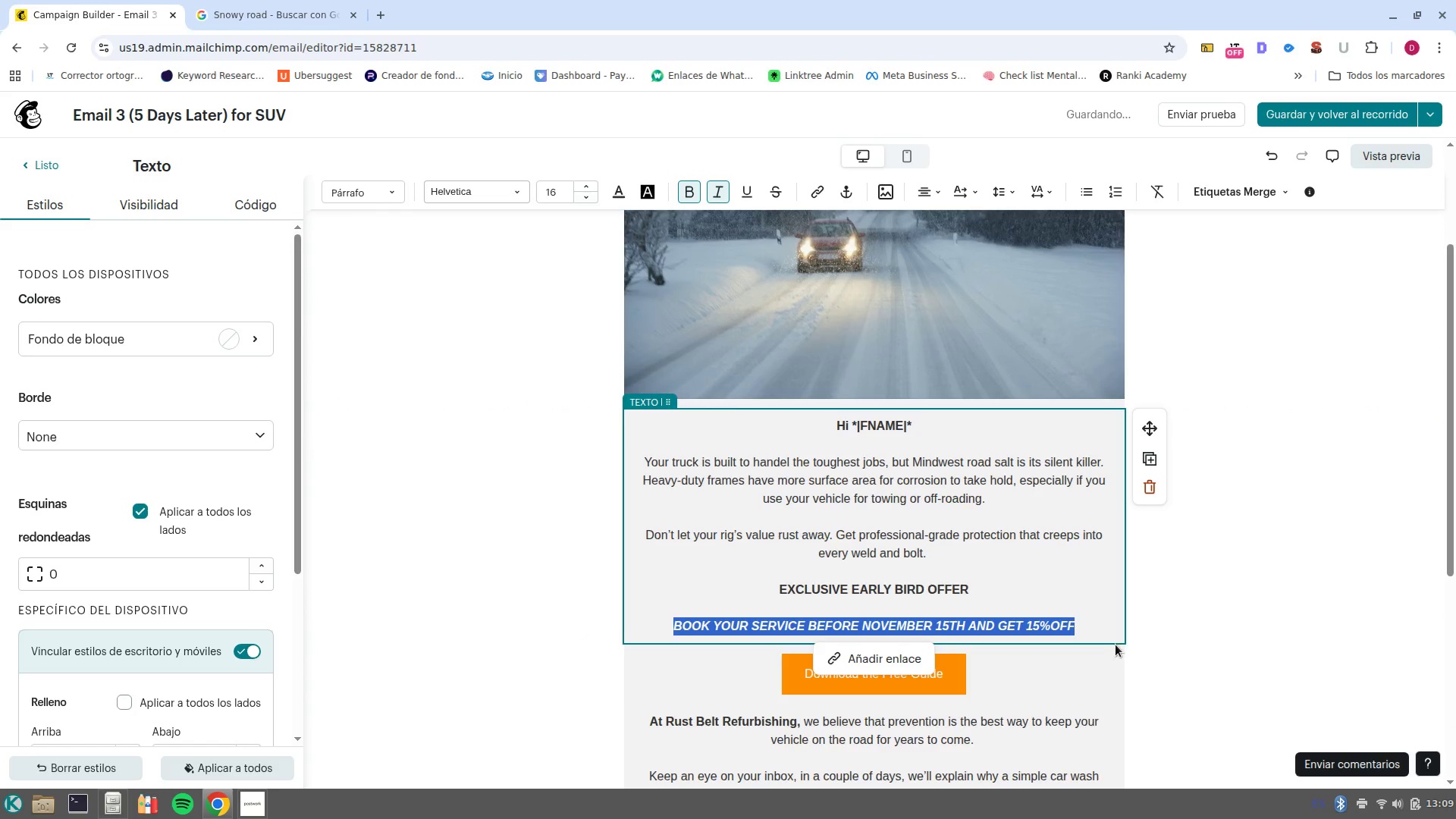 
left_click([1097, 610])
 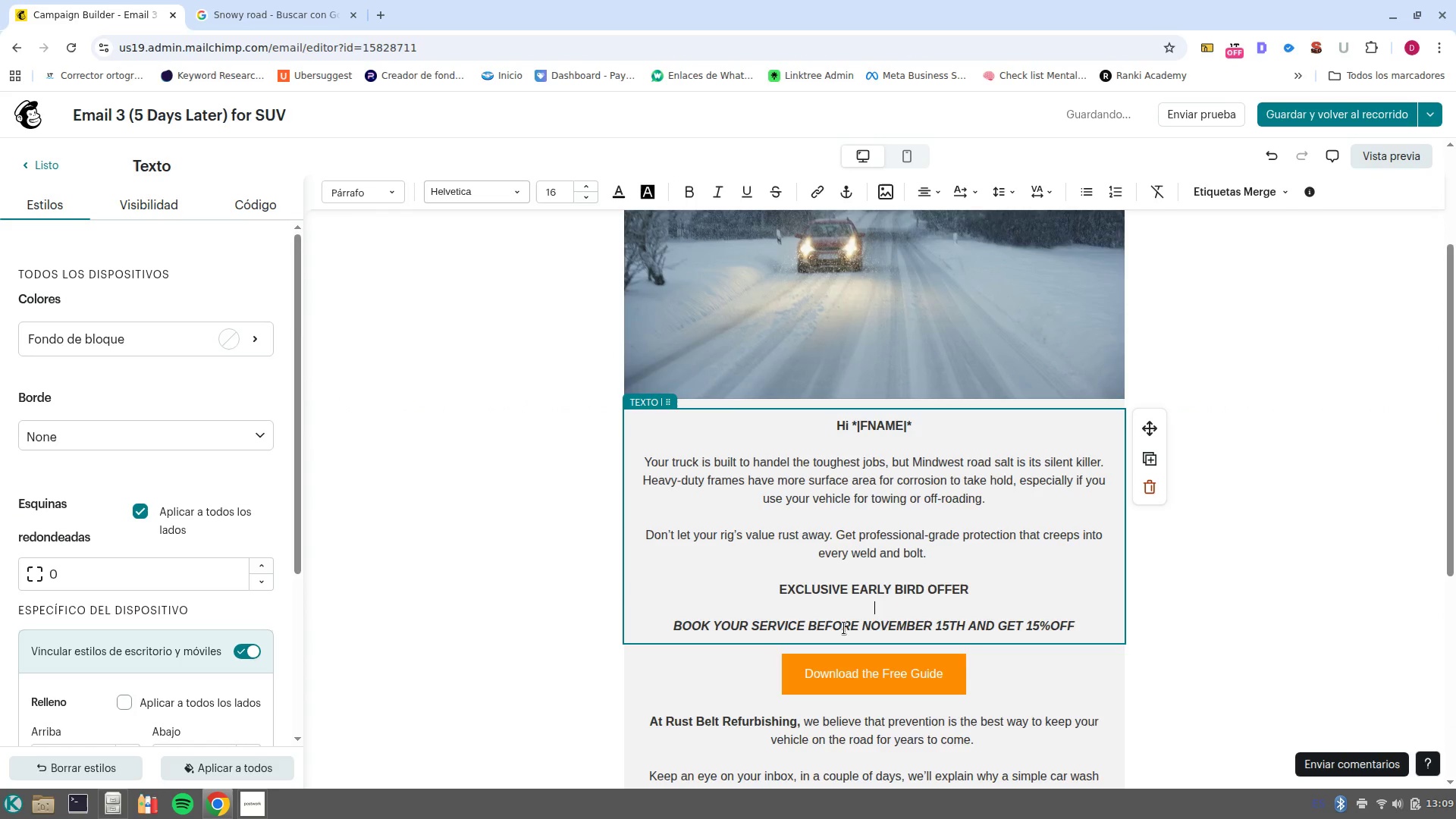 
double_click([844, 628])
 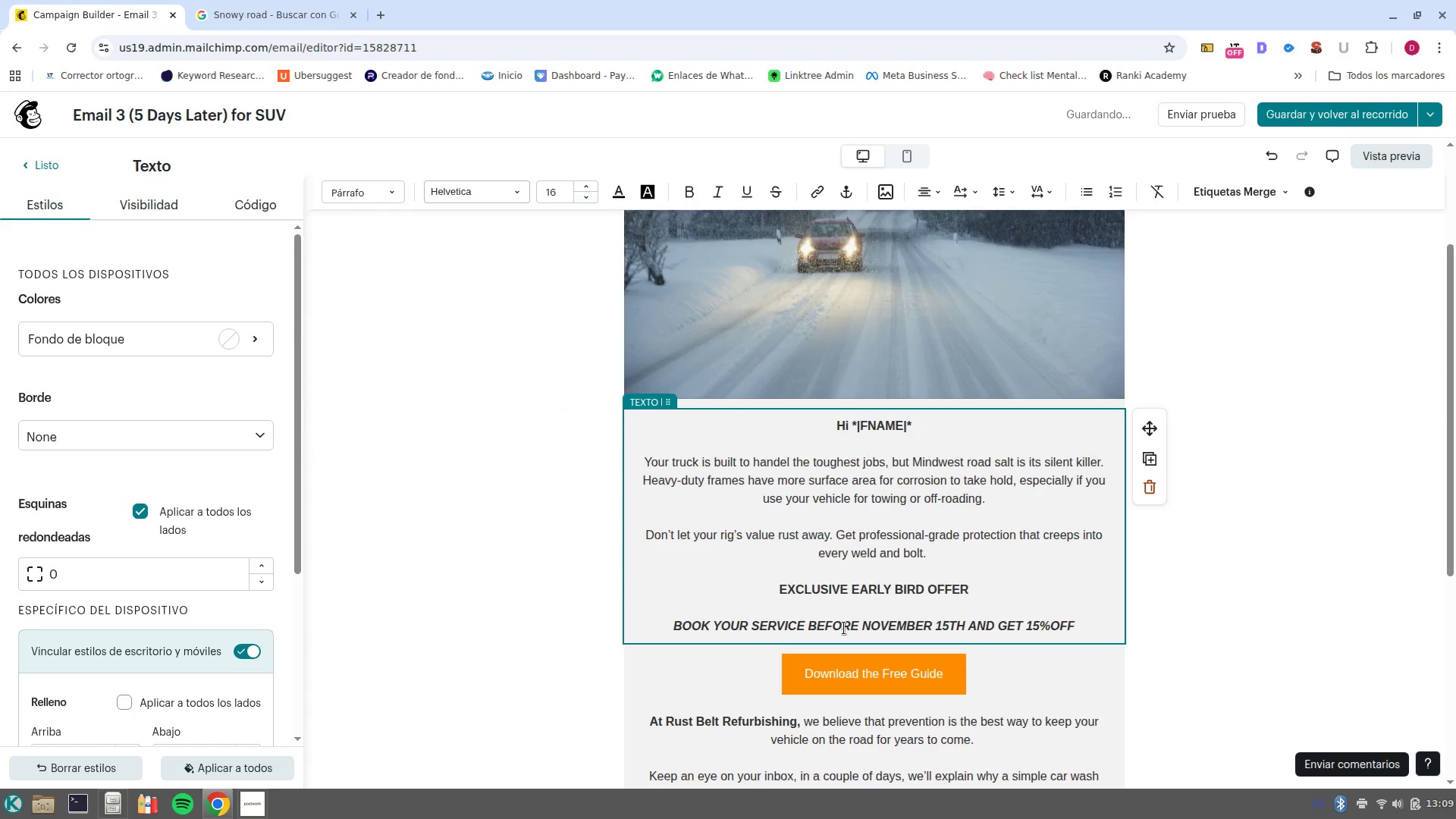 
triple_click([844, 628])
 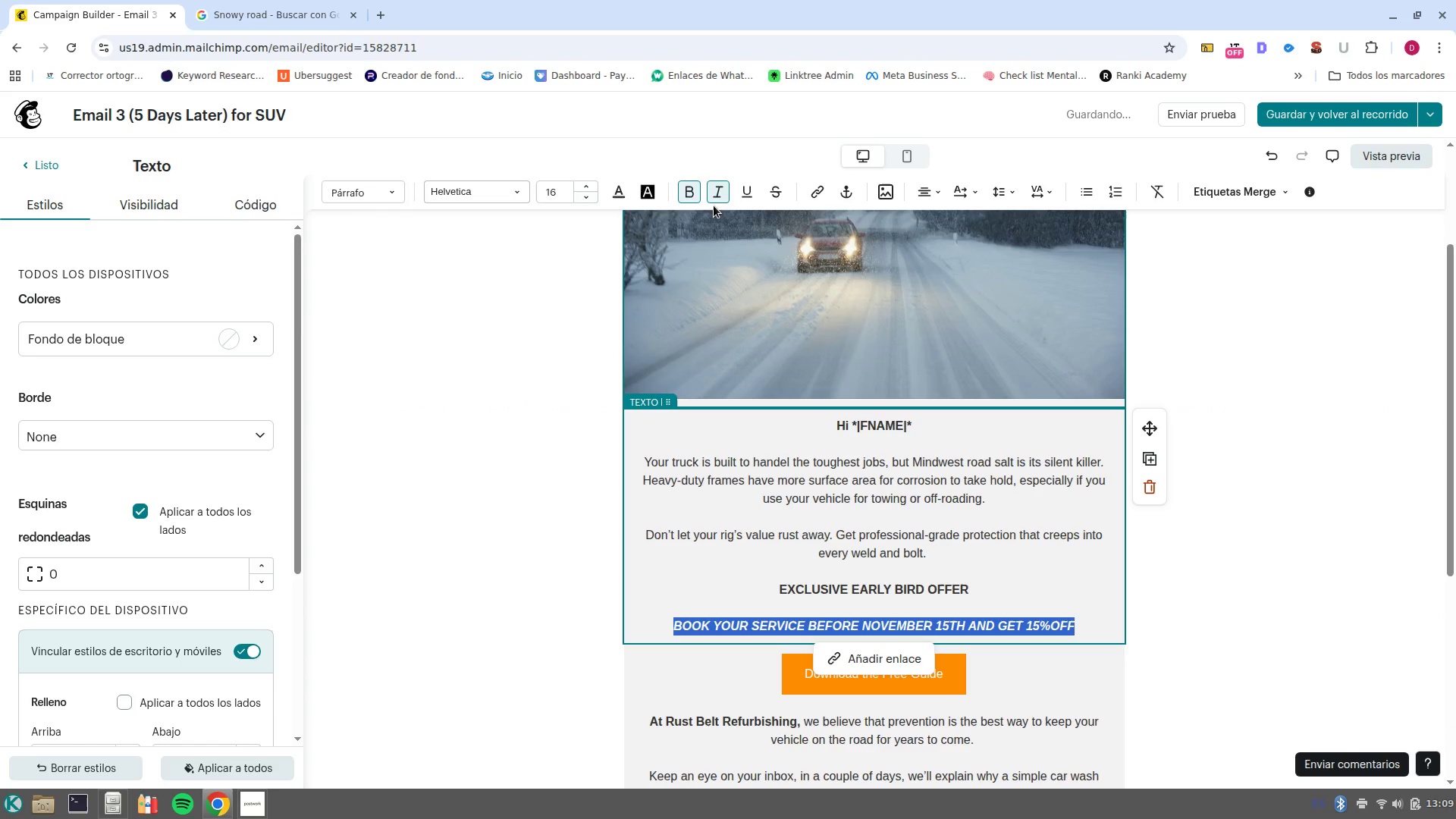 
left_click([740, 192])
 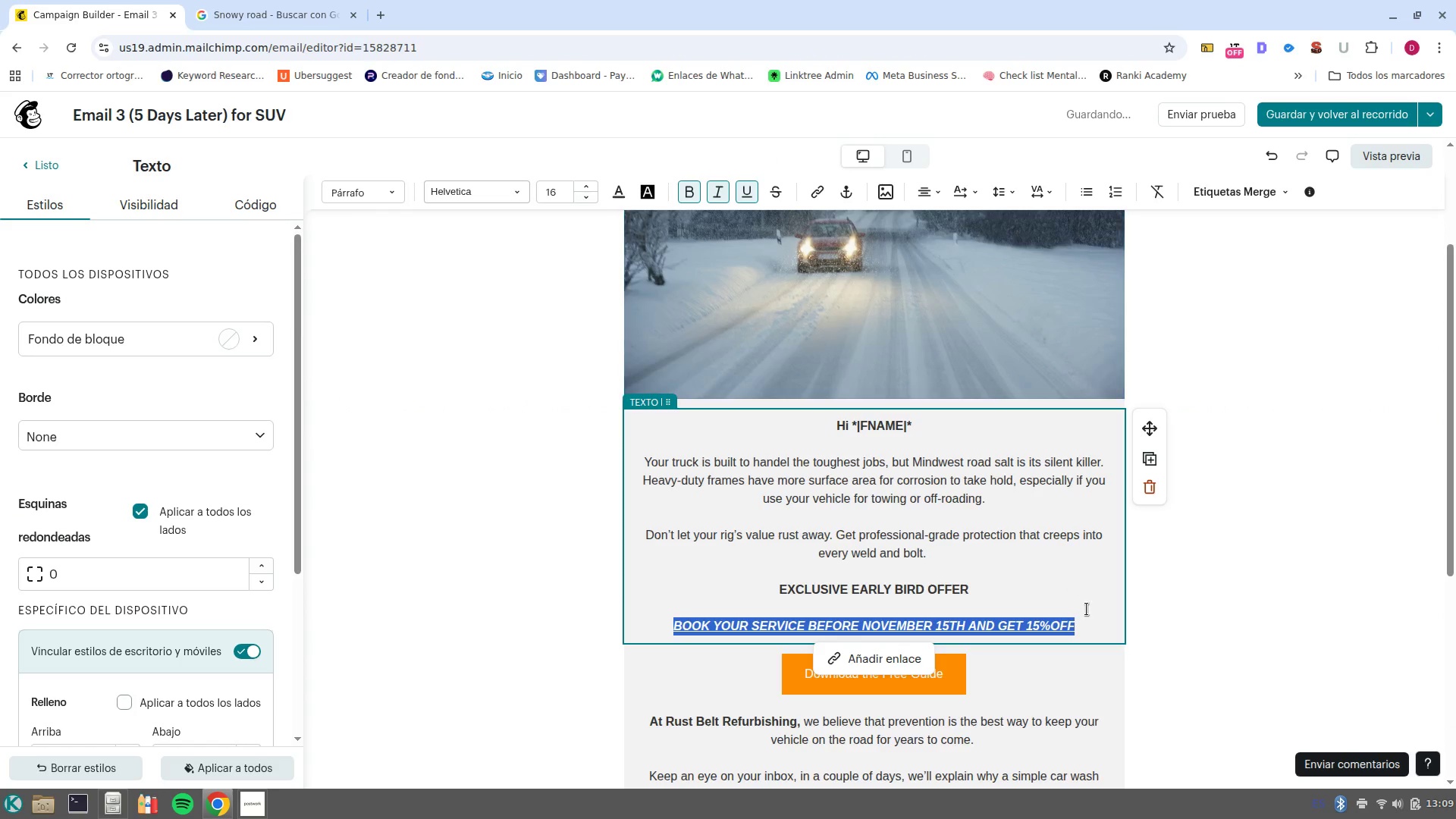 
left_click([1095, 635])
 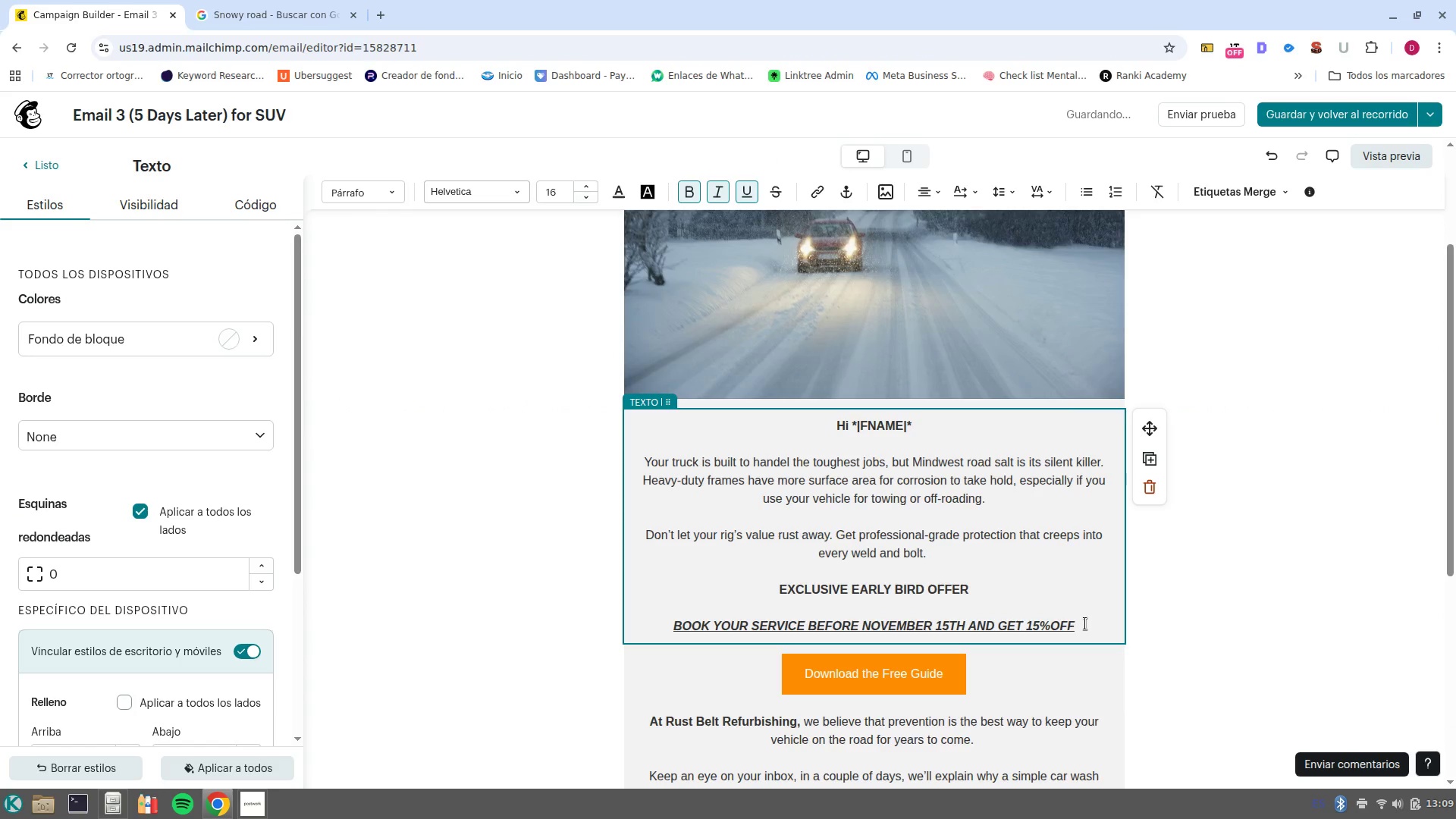 
left_click([1084, 623])
 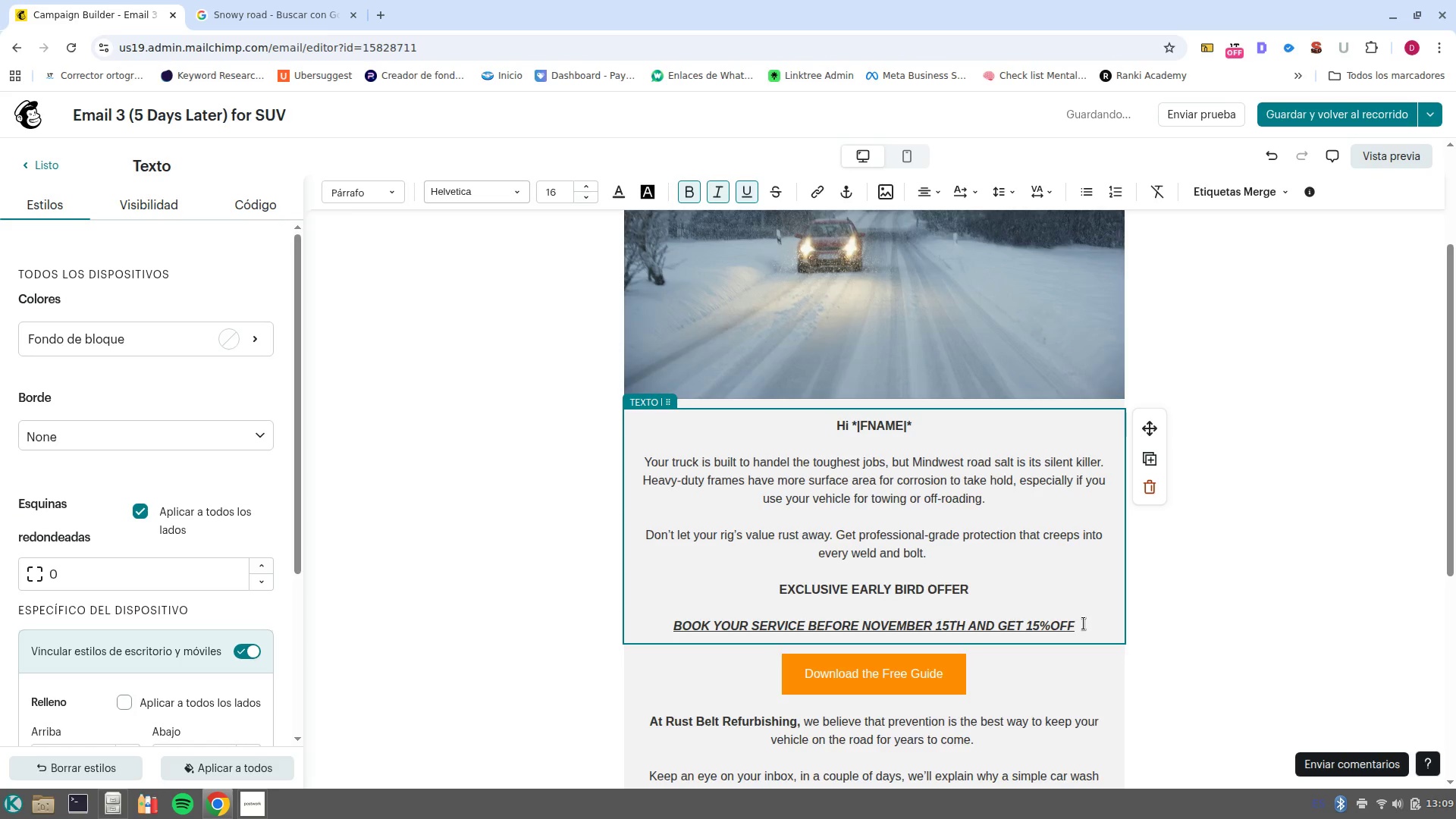 
left_click([902, 672])
 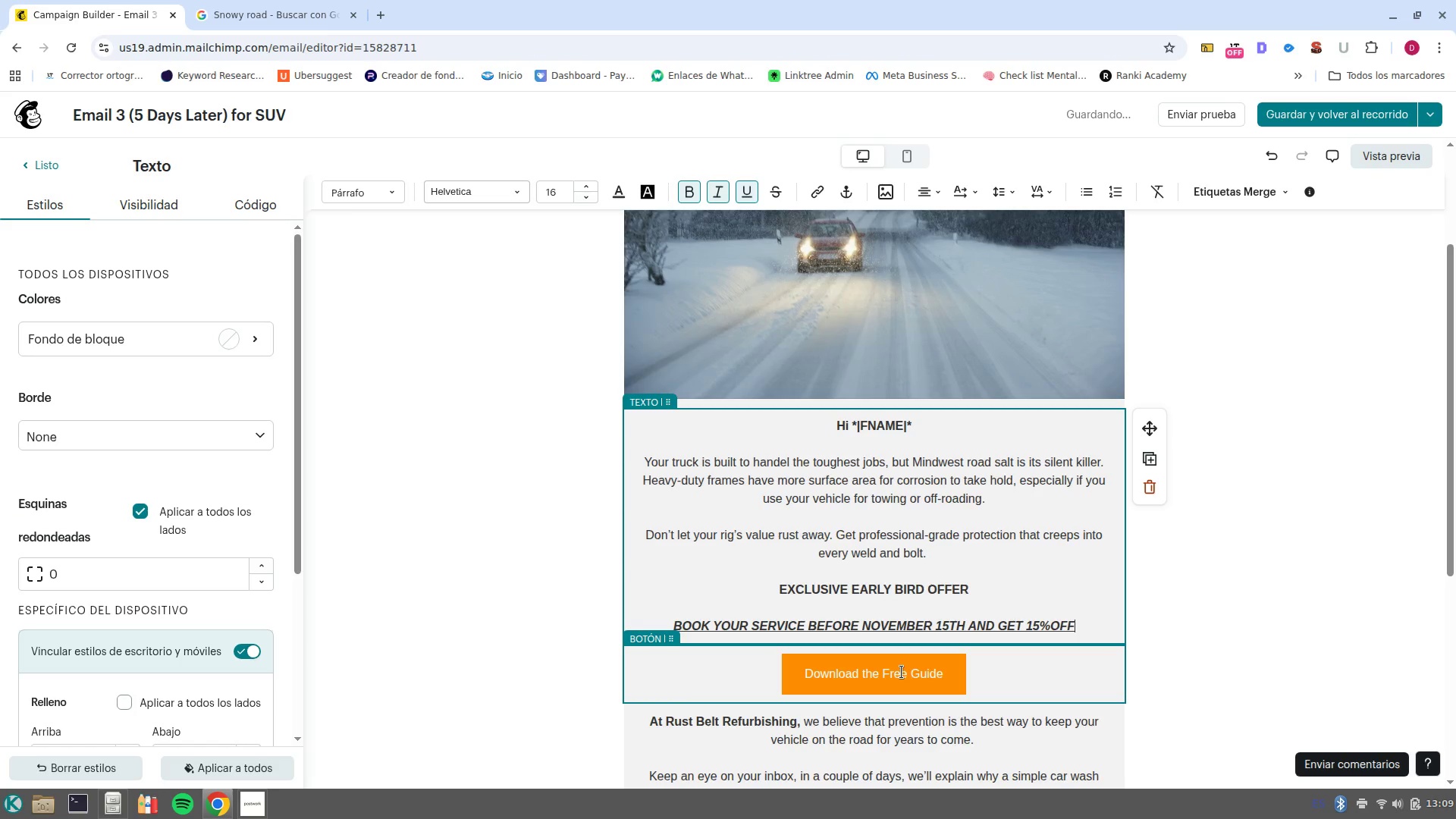 
left_click([902, 672])
 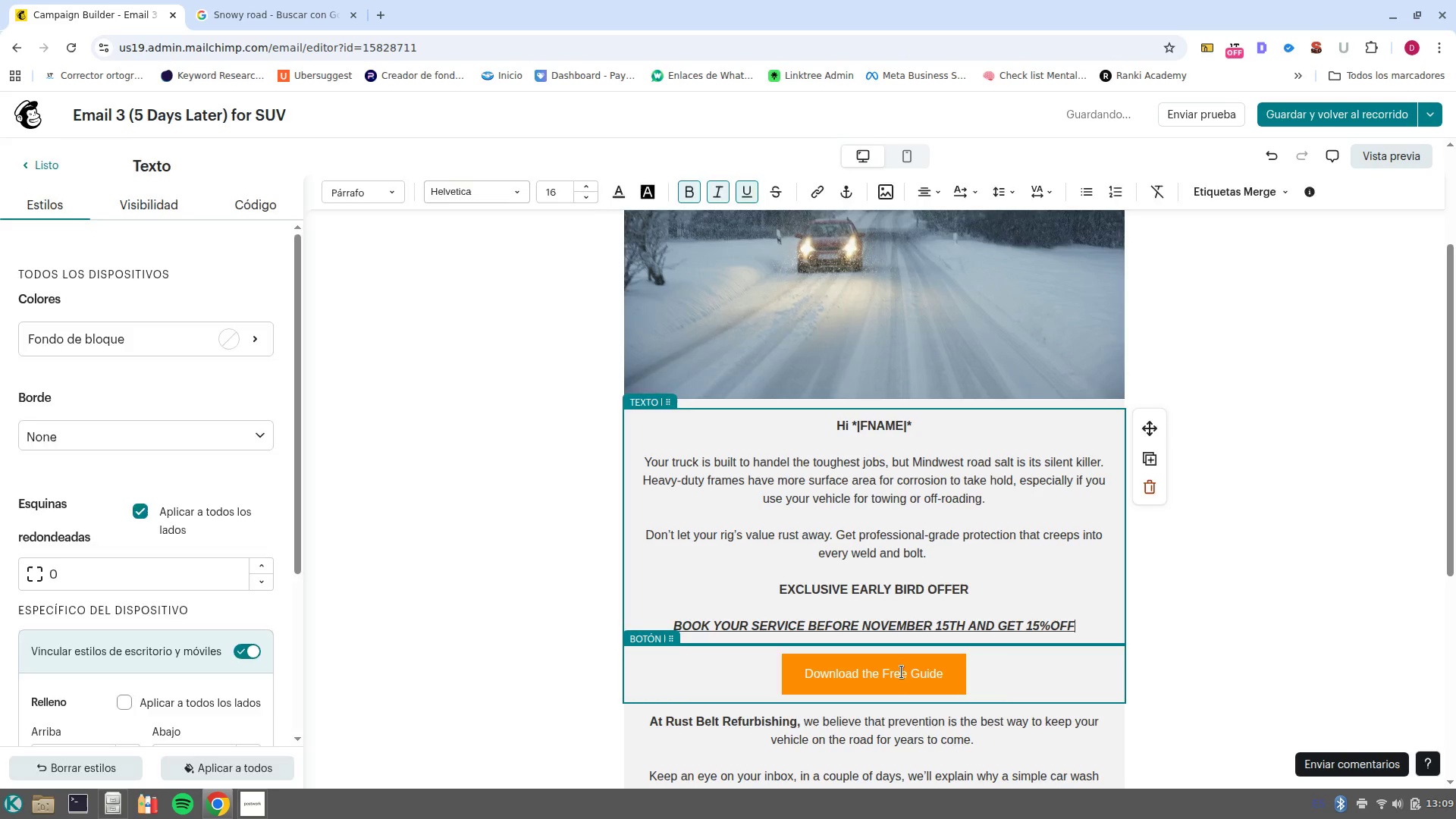 
left_click([902, 672])
 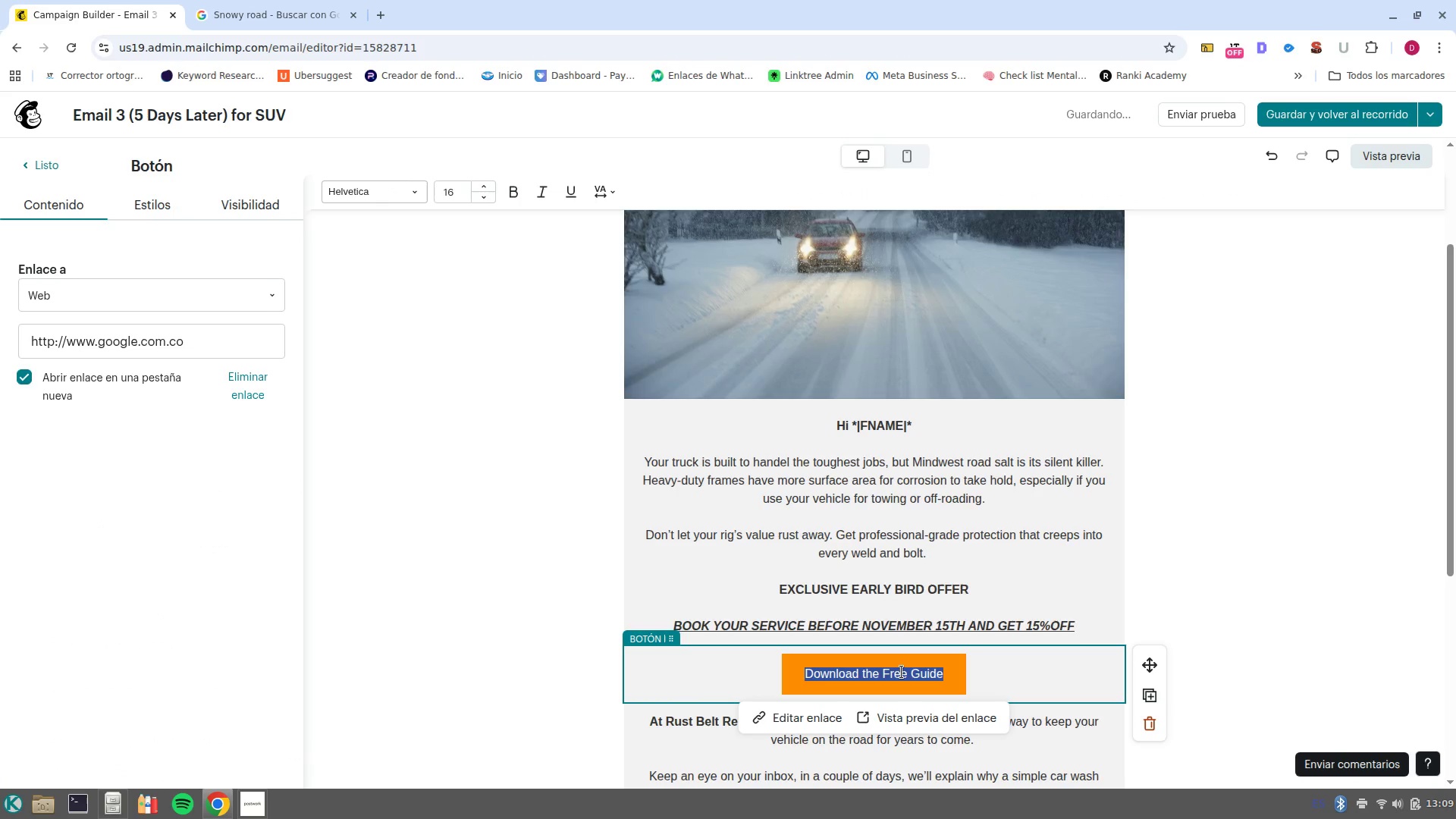 
type(b)
key(Backspace)
type(Book m)
key(Backspace)
type(my Service Now)
 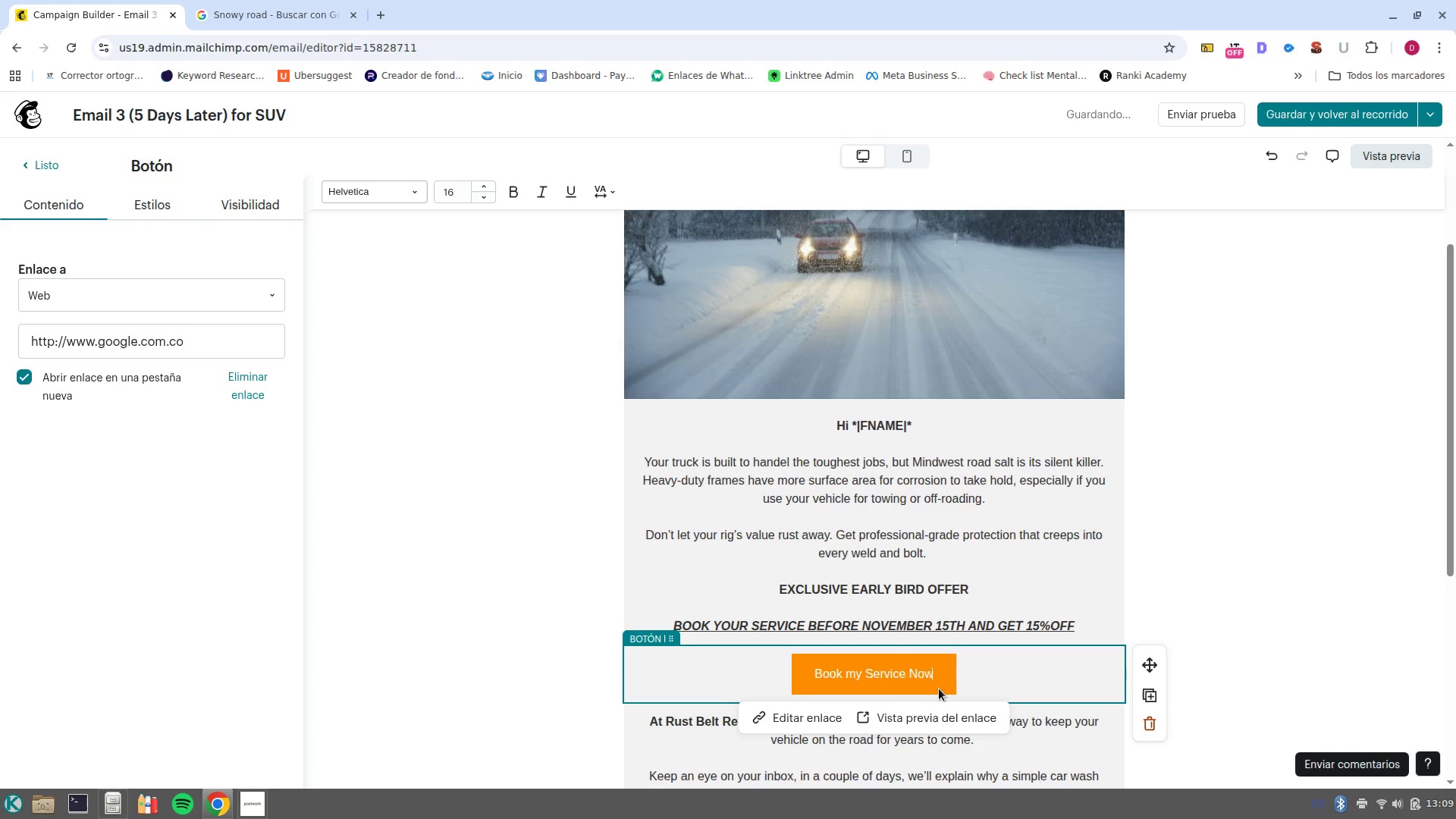 
triple_click([864, 677])
 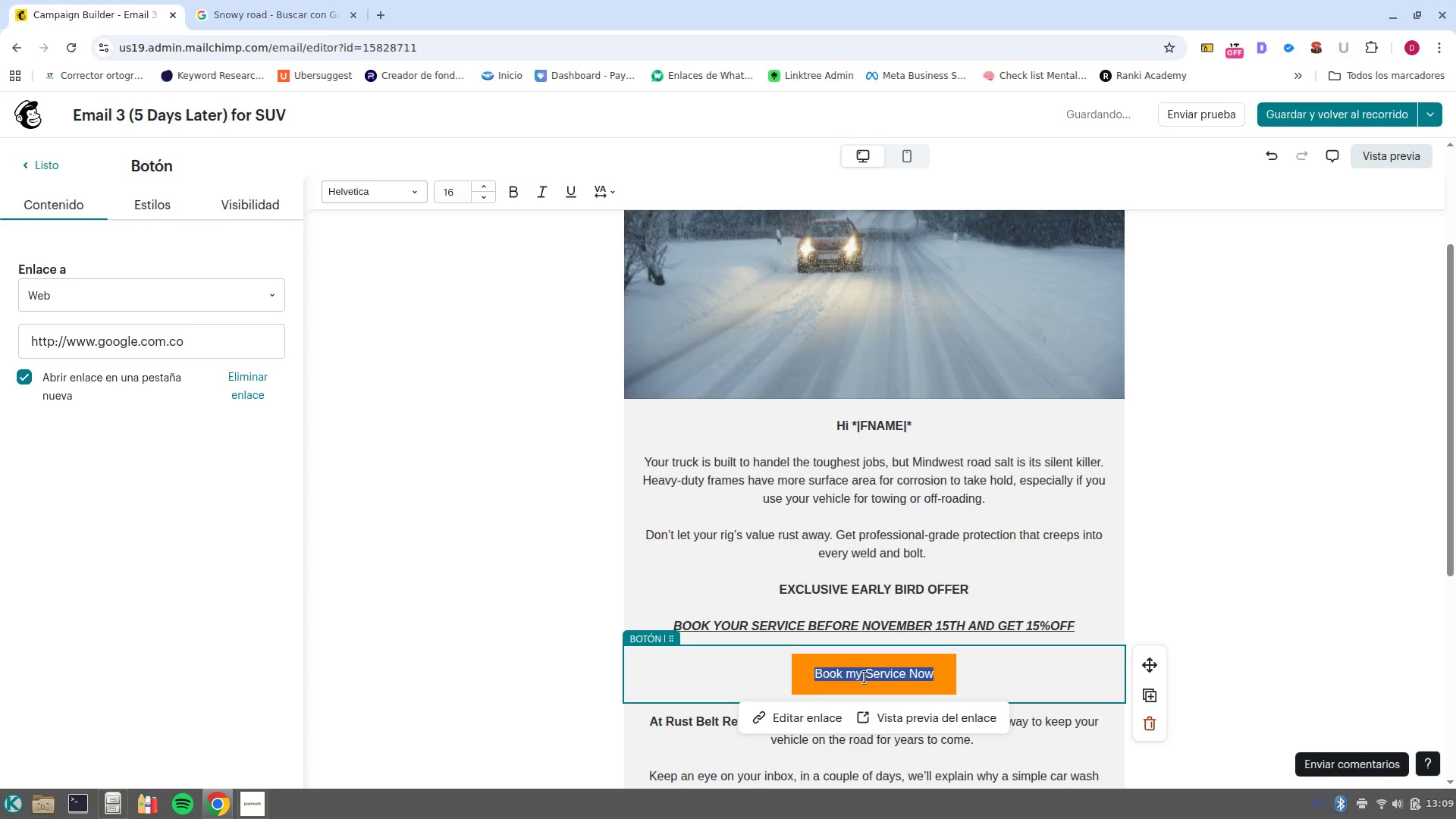 
type(BOL)
key(Backspace)
type(OK MY SERVICE NOW)
 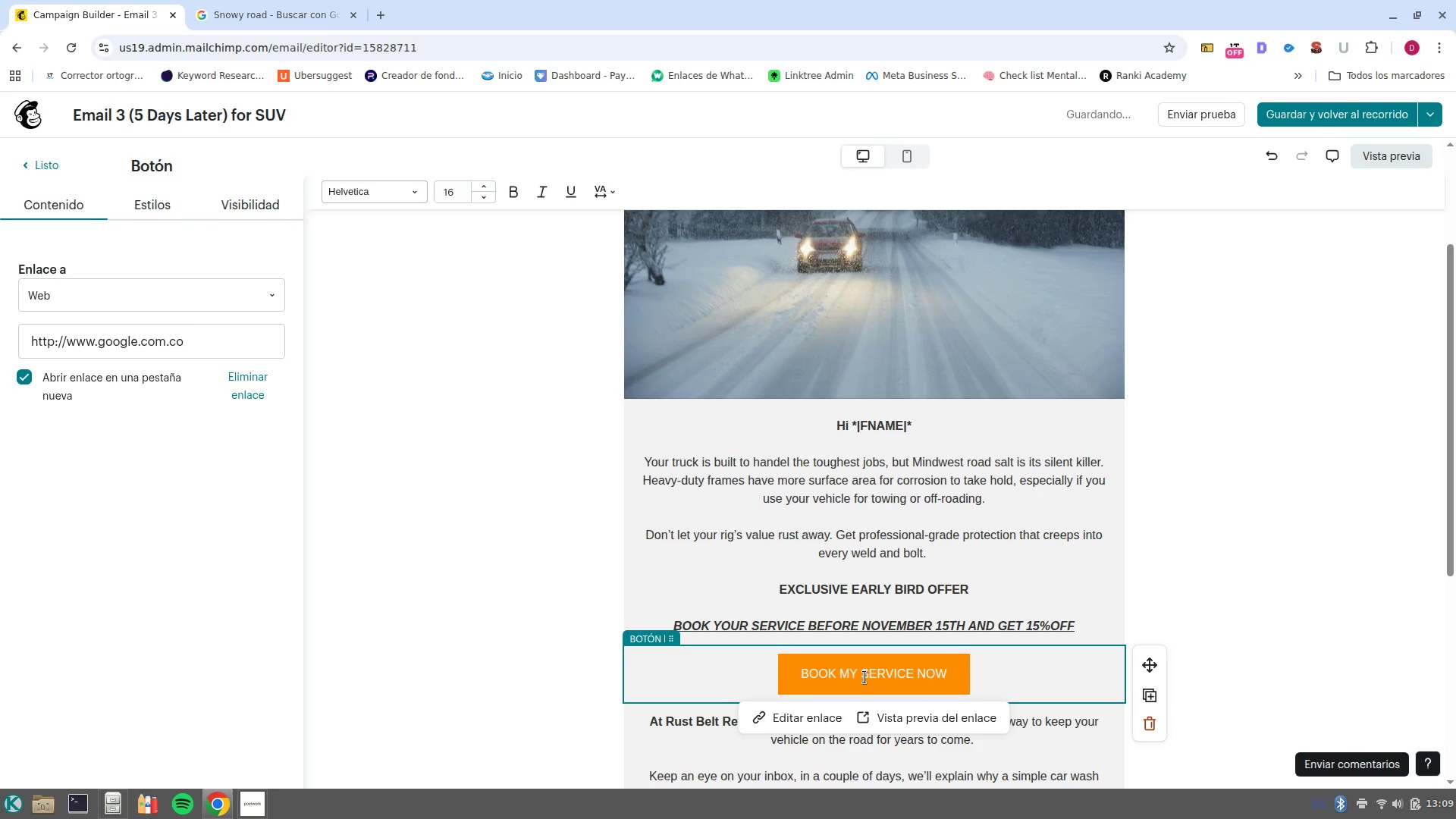 
scroll: coordinate [1323, 264], scroll_direction: down, amount: 2.0
 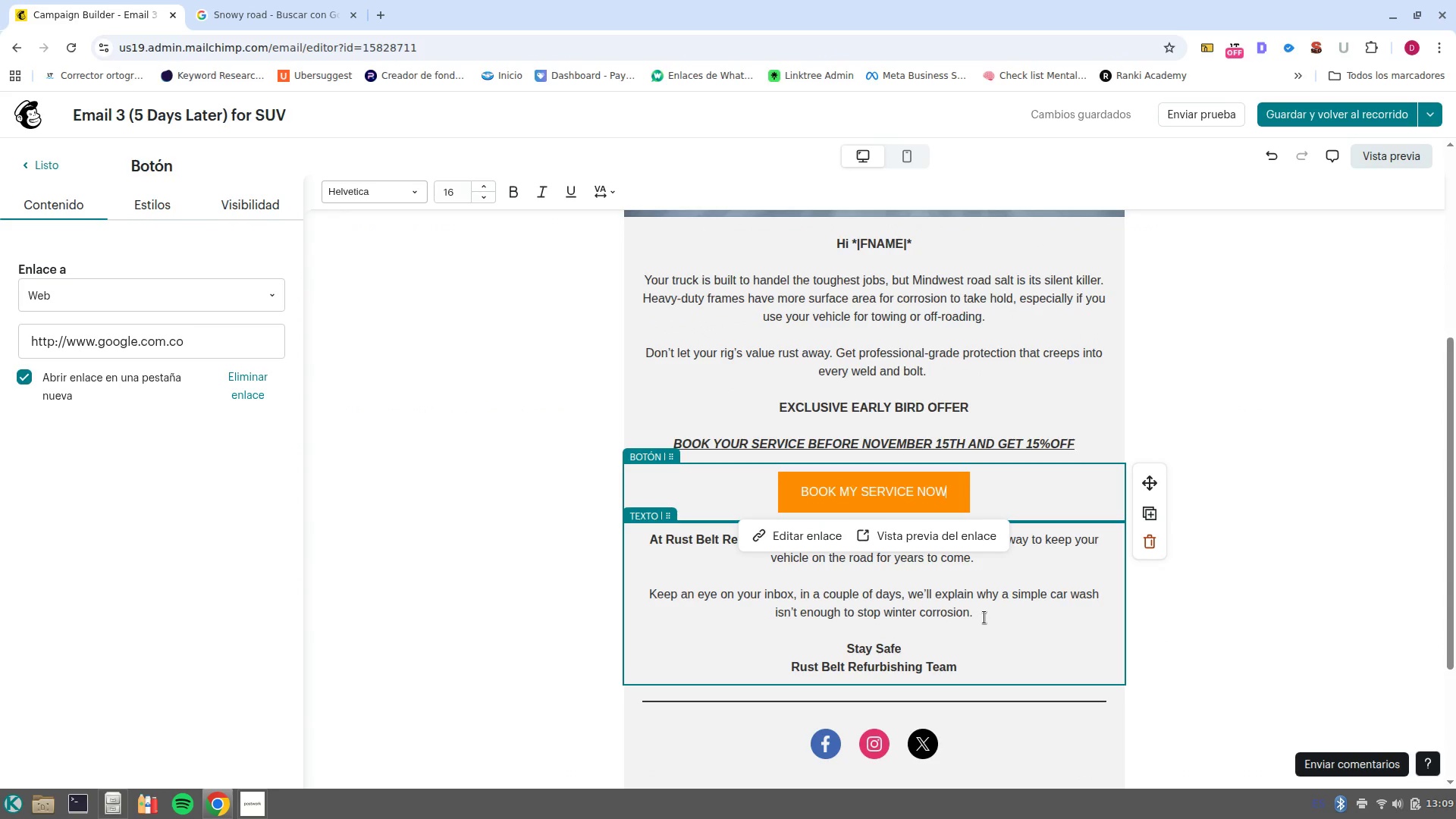 
left_click_drag(start_coordinate=[984, 617], to_coordinate=[646, 540])
 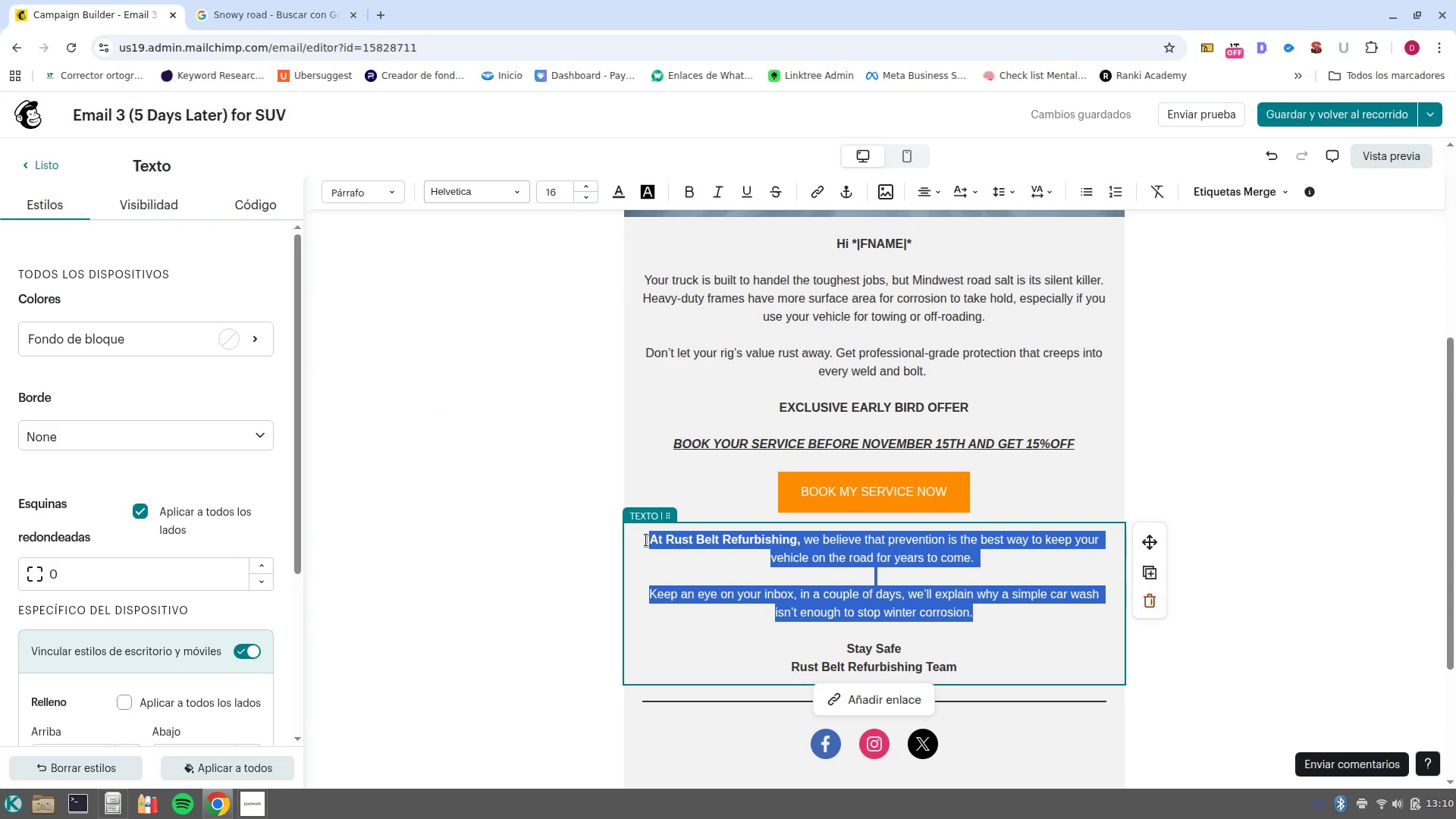 
key(Backspace)
 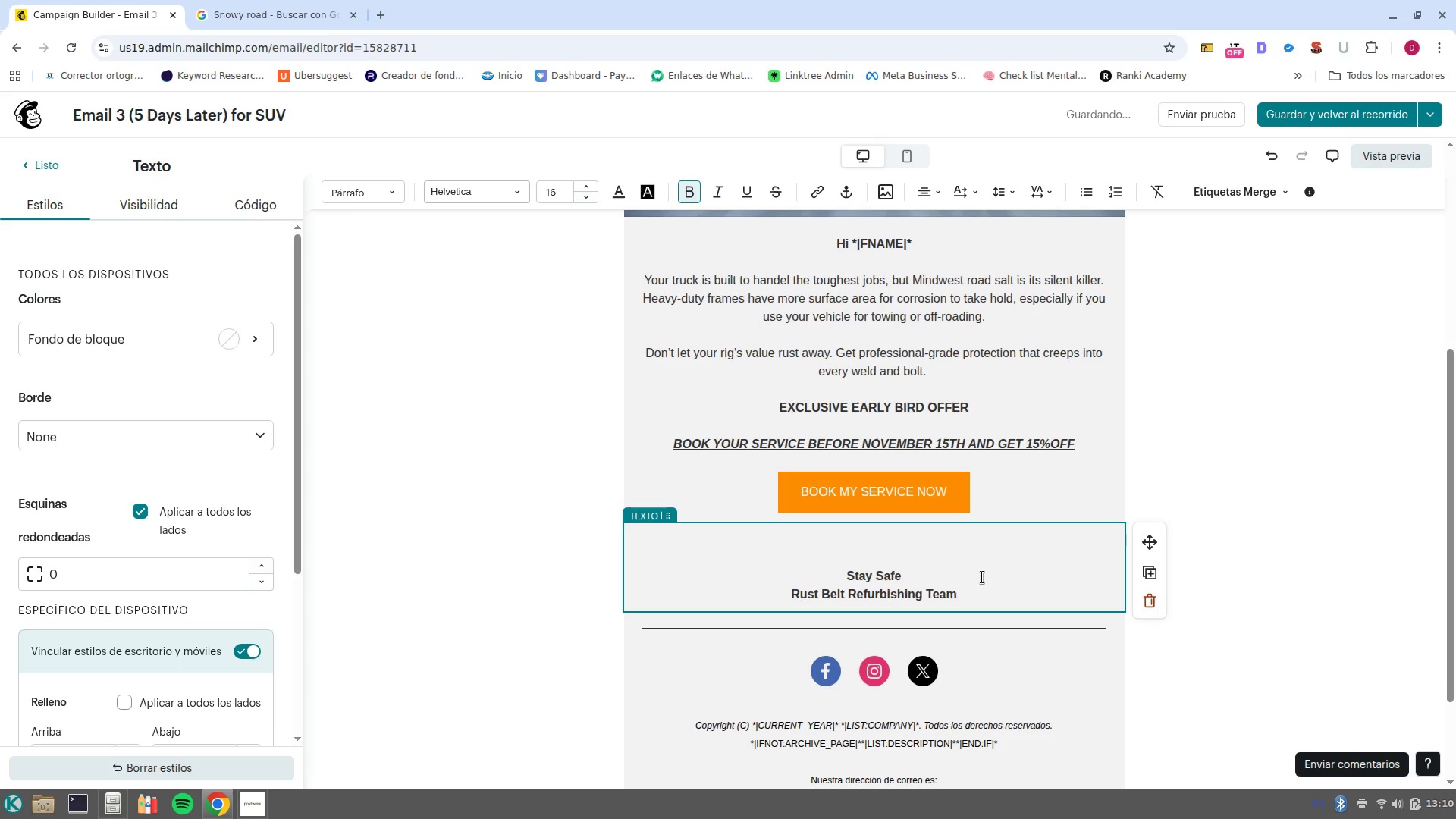 
left_click_drag(start_coordinate=[940, 595], to_coordinate=[762, 569])
 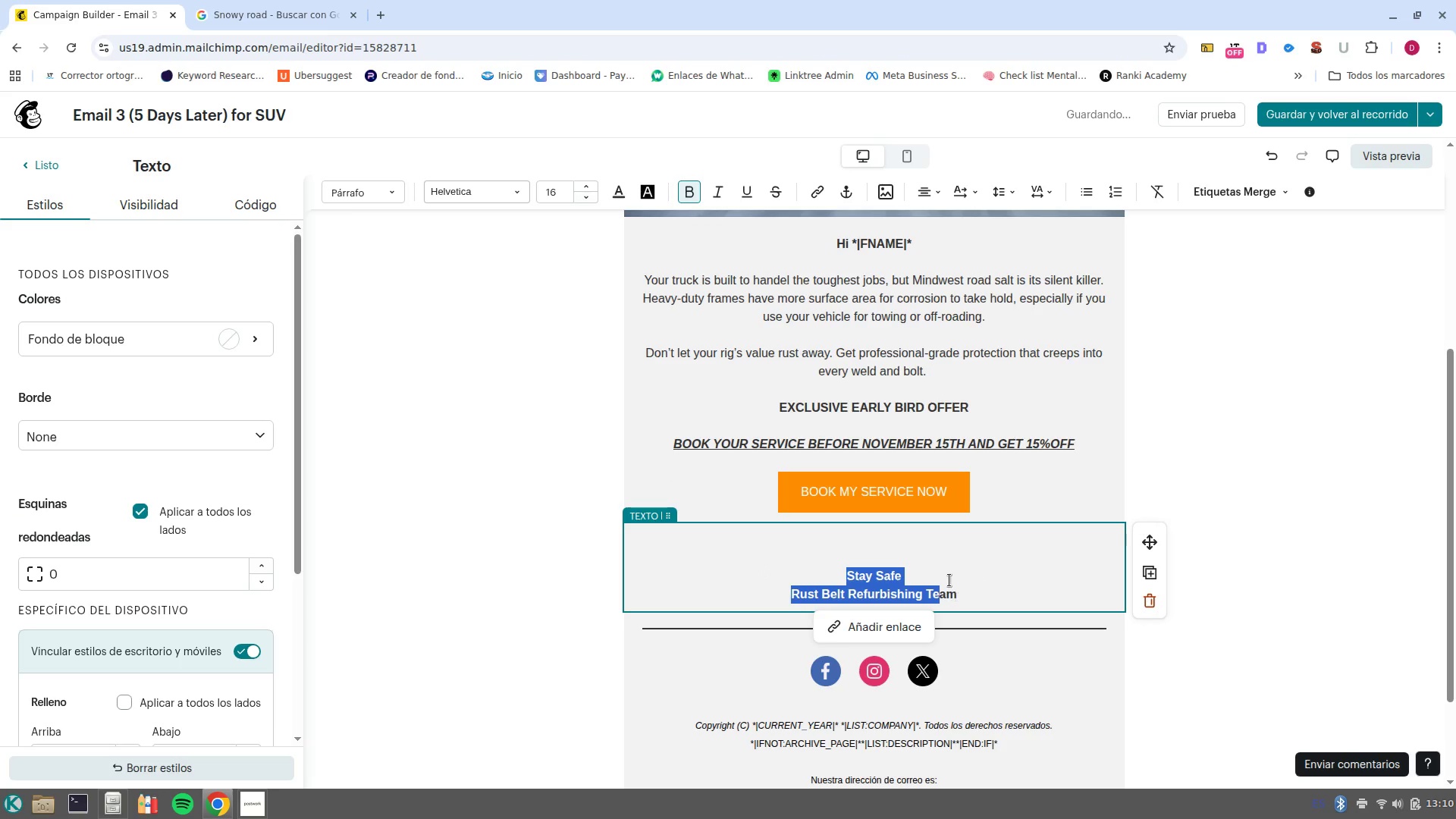 
left_click([943, 579])
 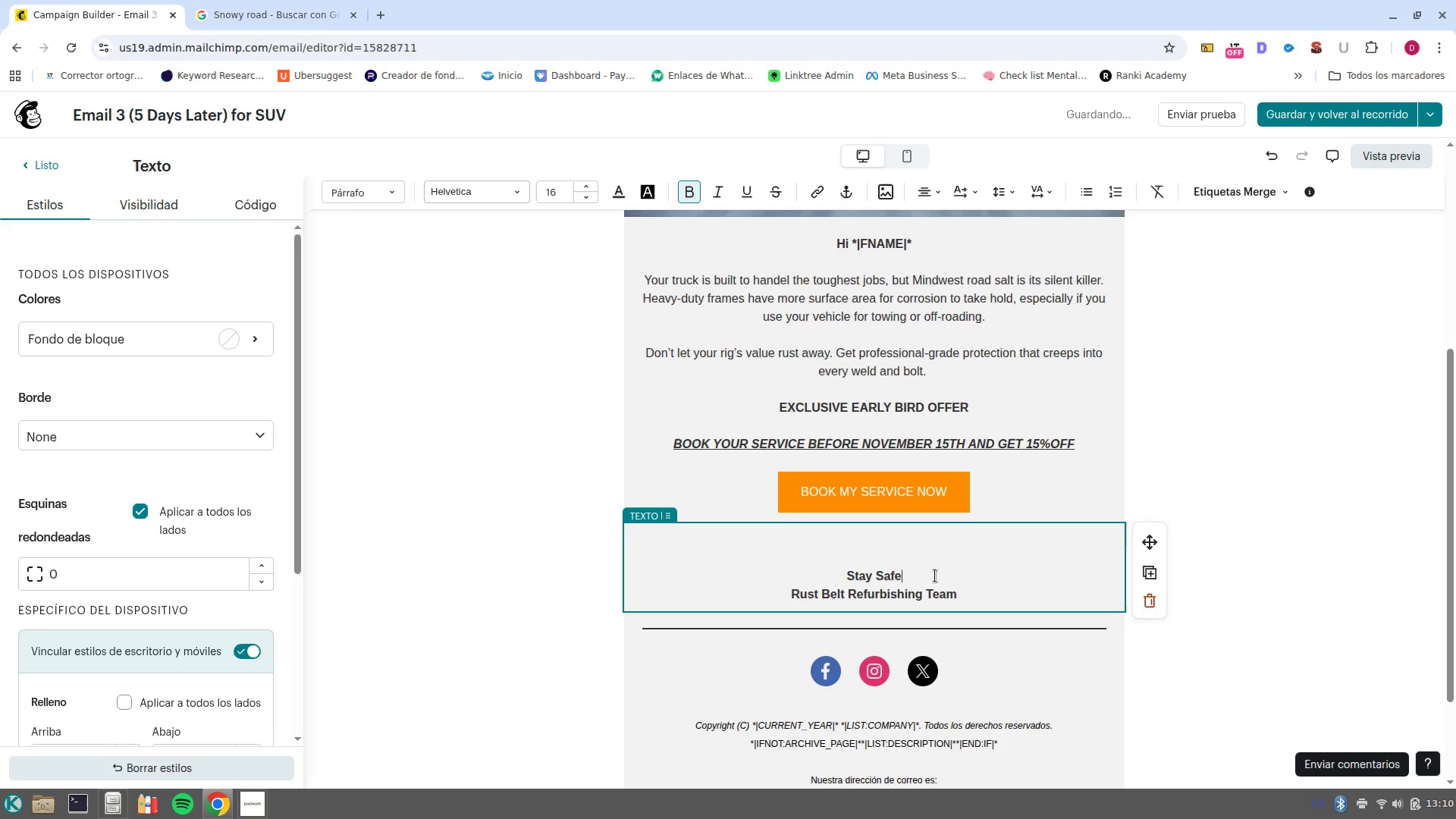 
left_click_drag(start_coordinate=[931, 576], to_coordinate=[808, 570])
 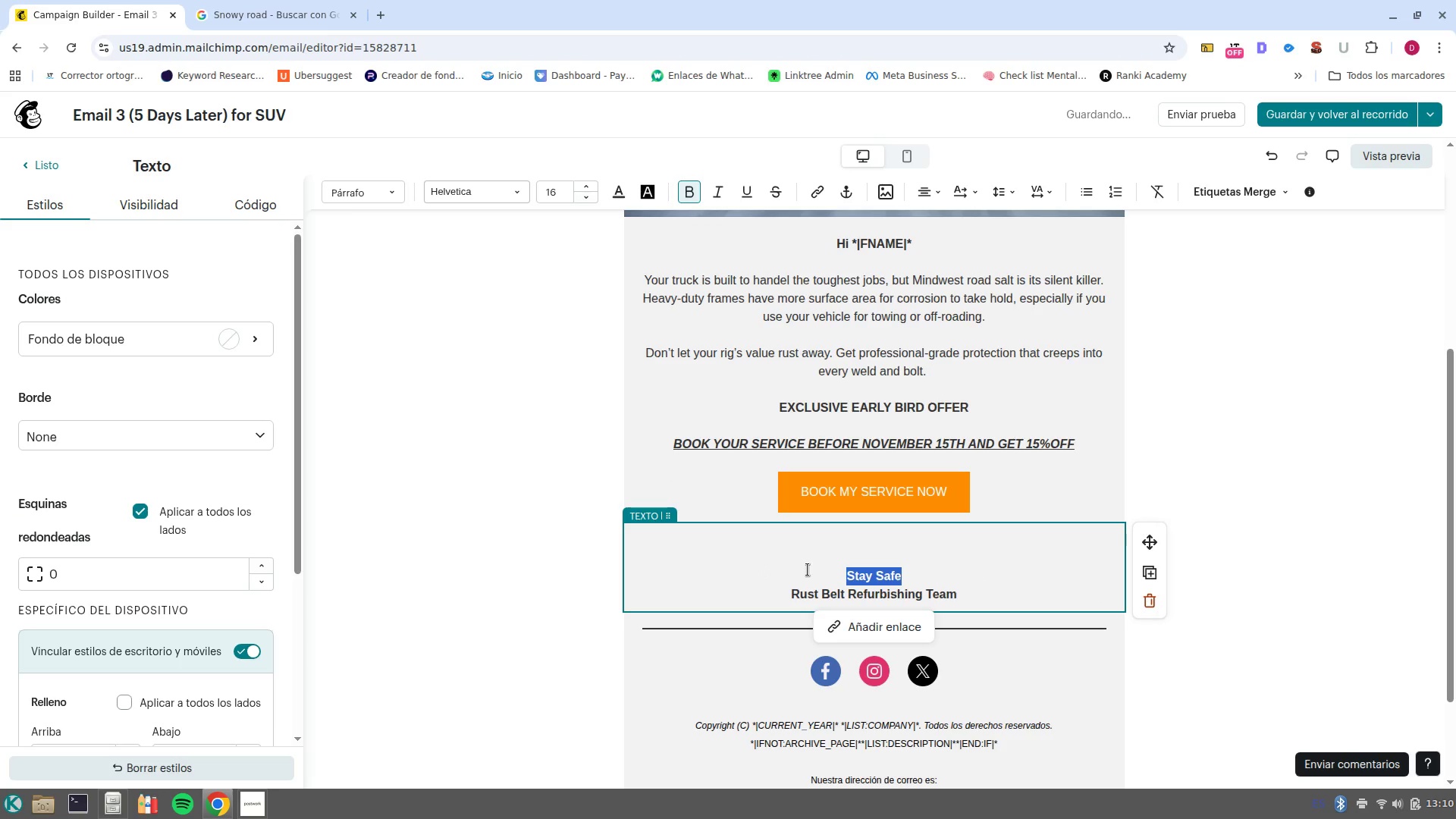 
type(Protect your investment)
 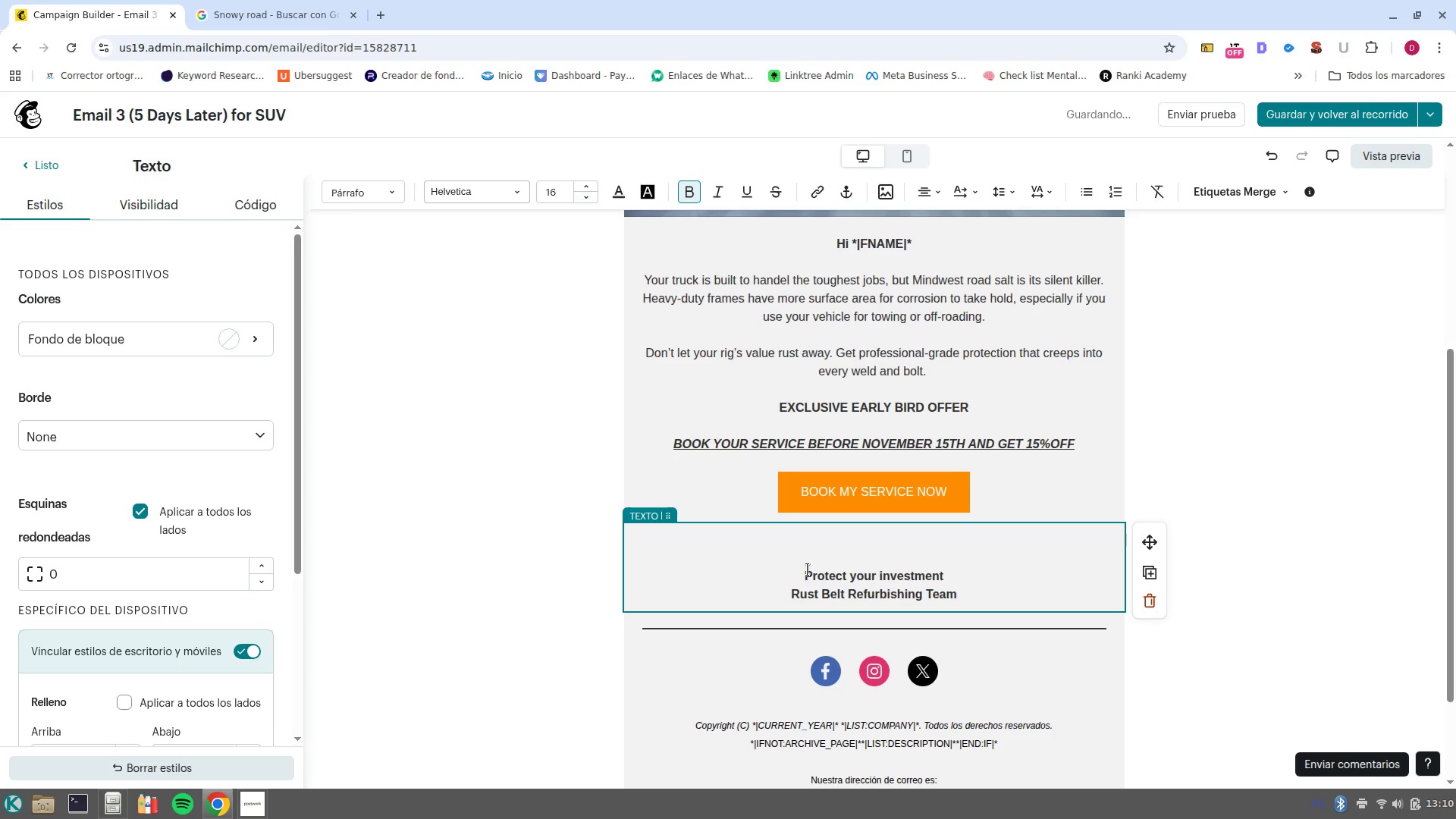 
key(Comma)
 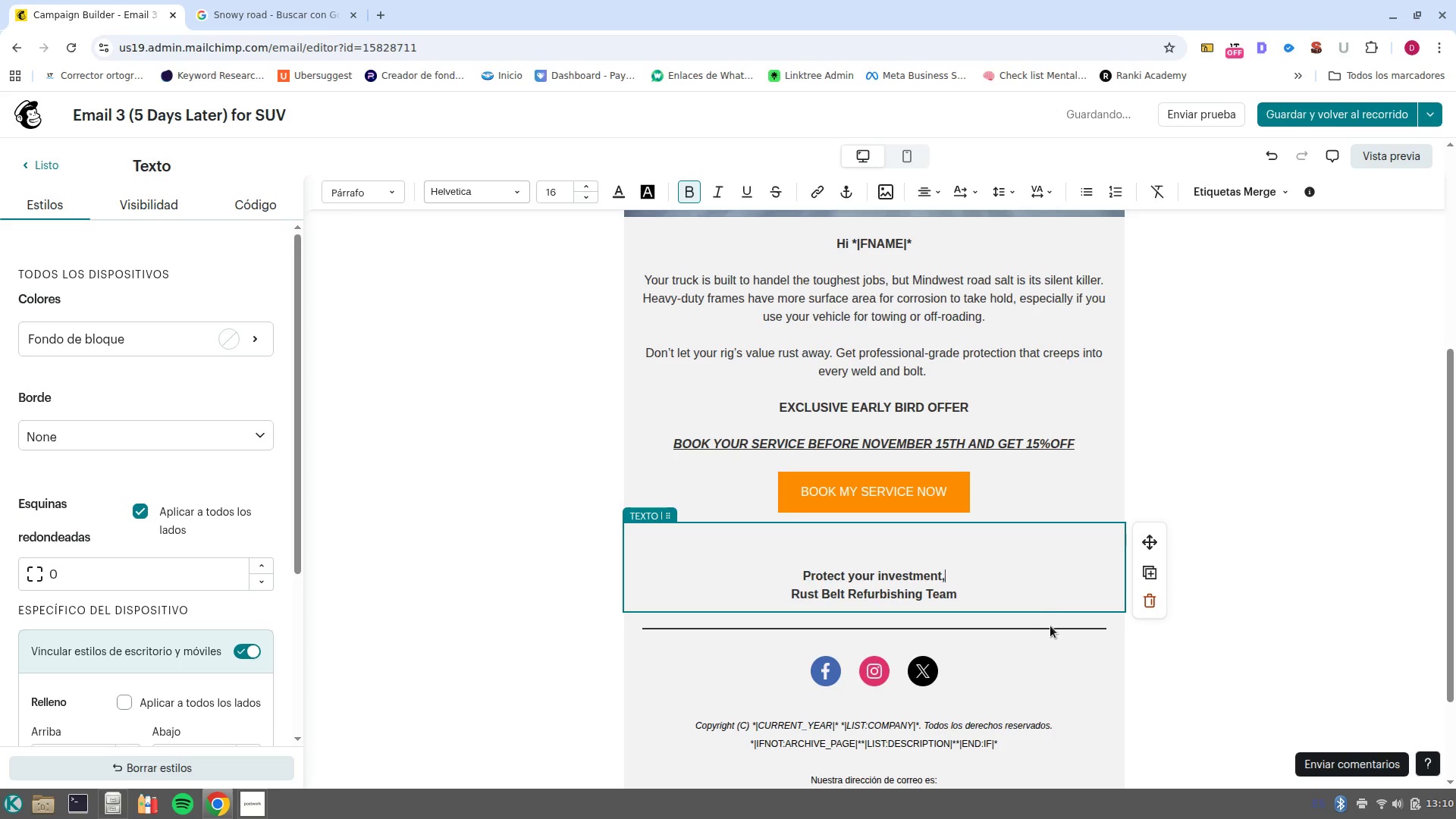 
scroll: coordinate [1095, 661], scroll_direction: down, amount: 4.0
 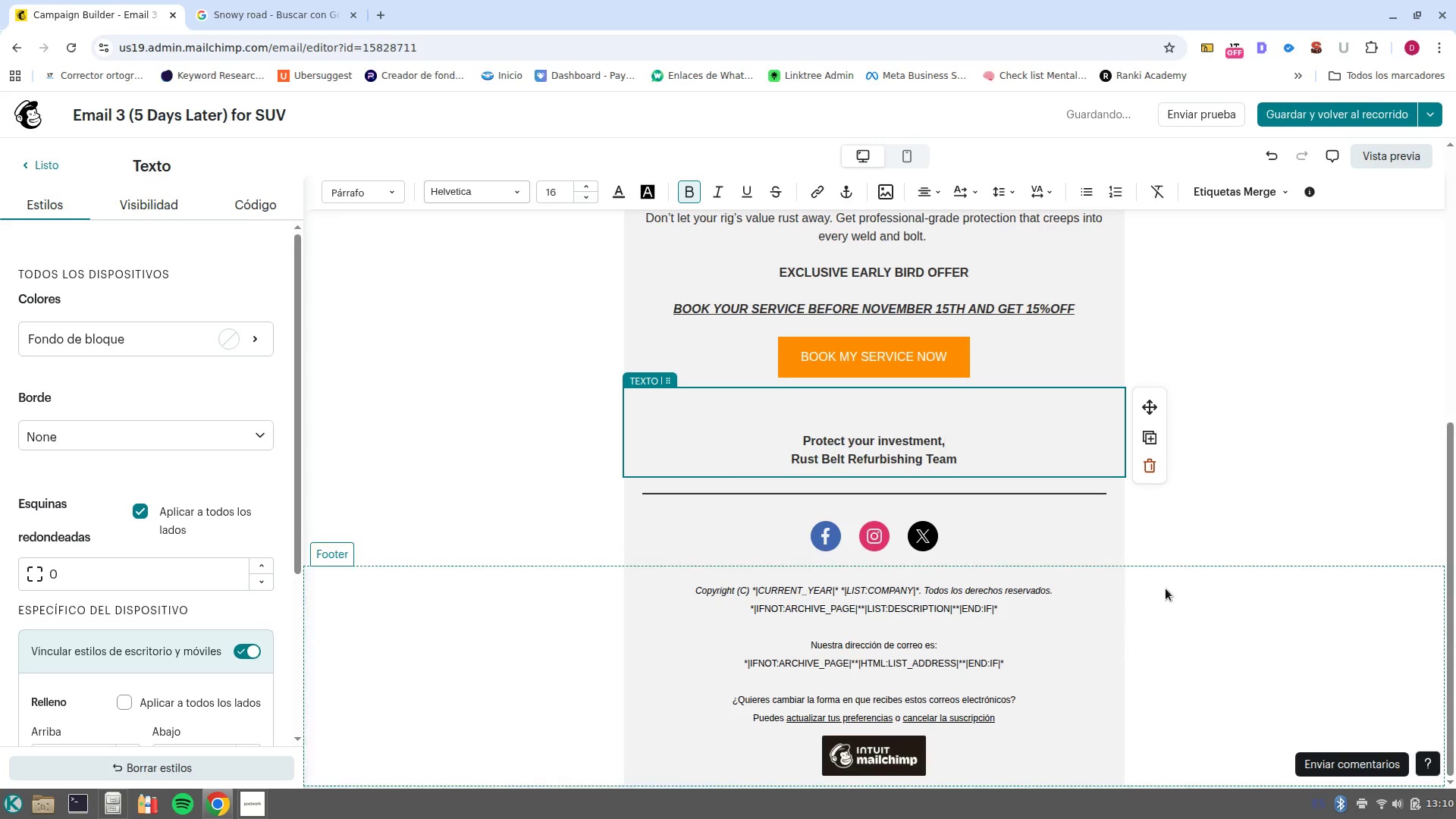 
left_click([1172, 583])
 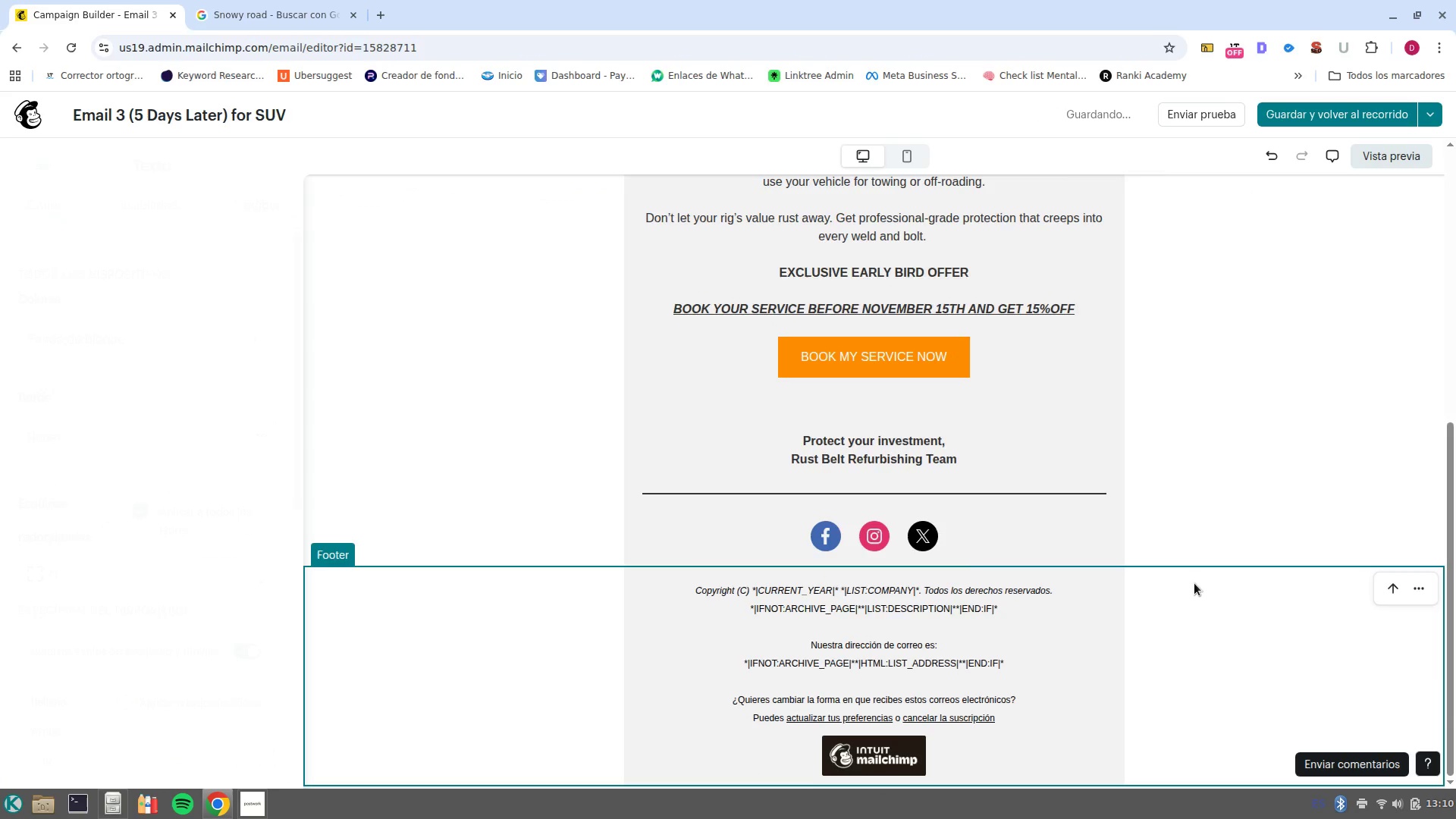 
scroll: coordinate [1194, 583], scroll_direction: up, amount: 5.0
 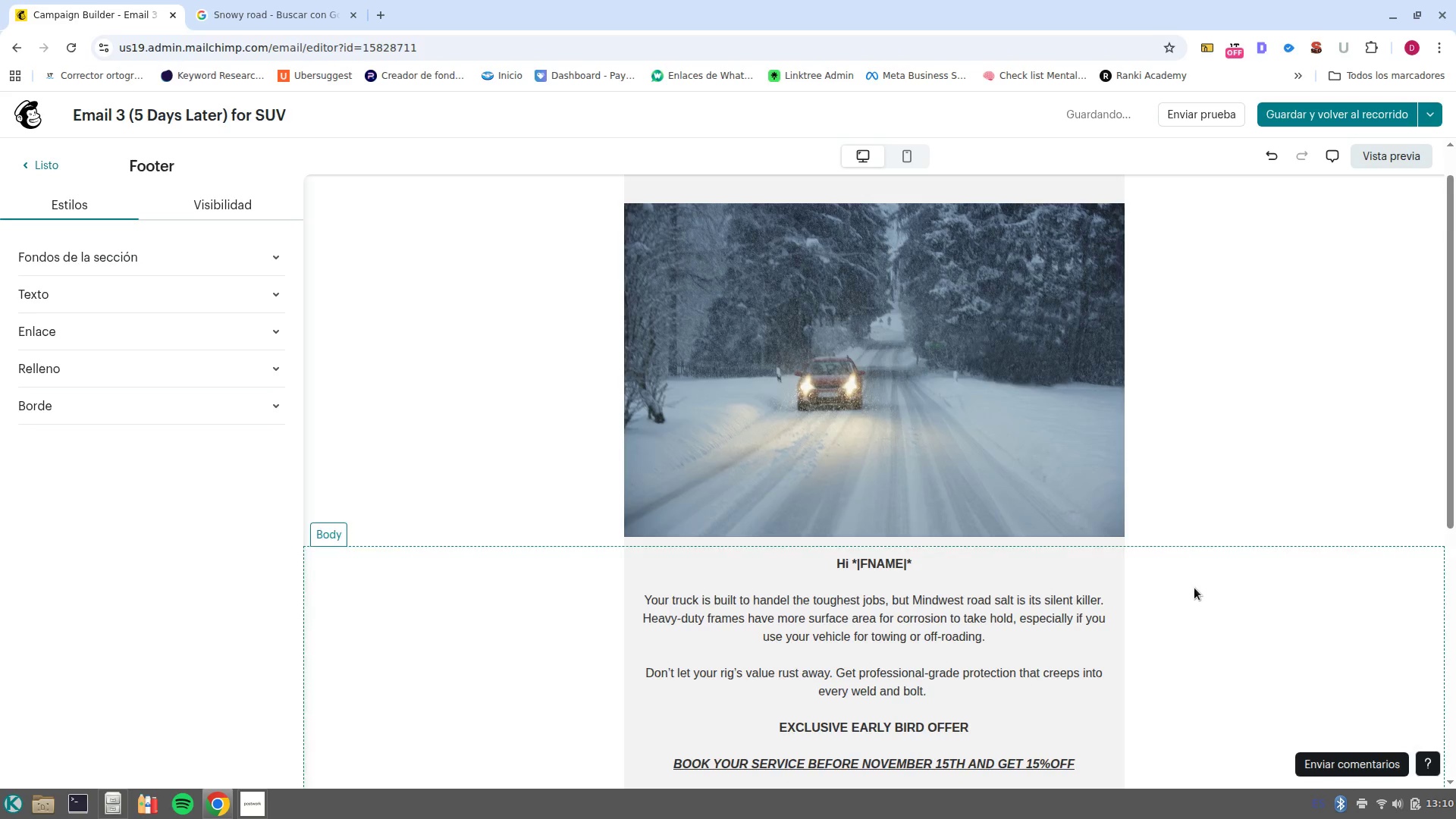 
scroll: coordinate [1194, 588], scroll_direction: down, amount: 1.0
 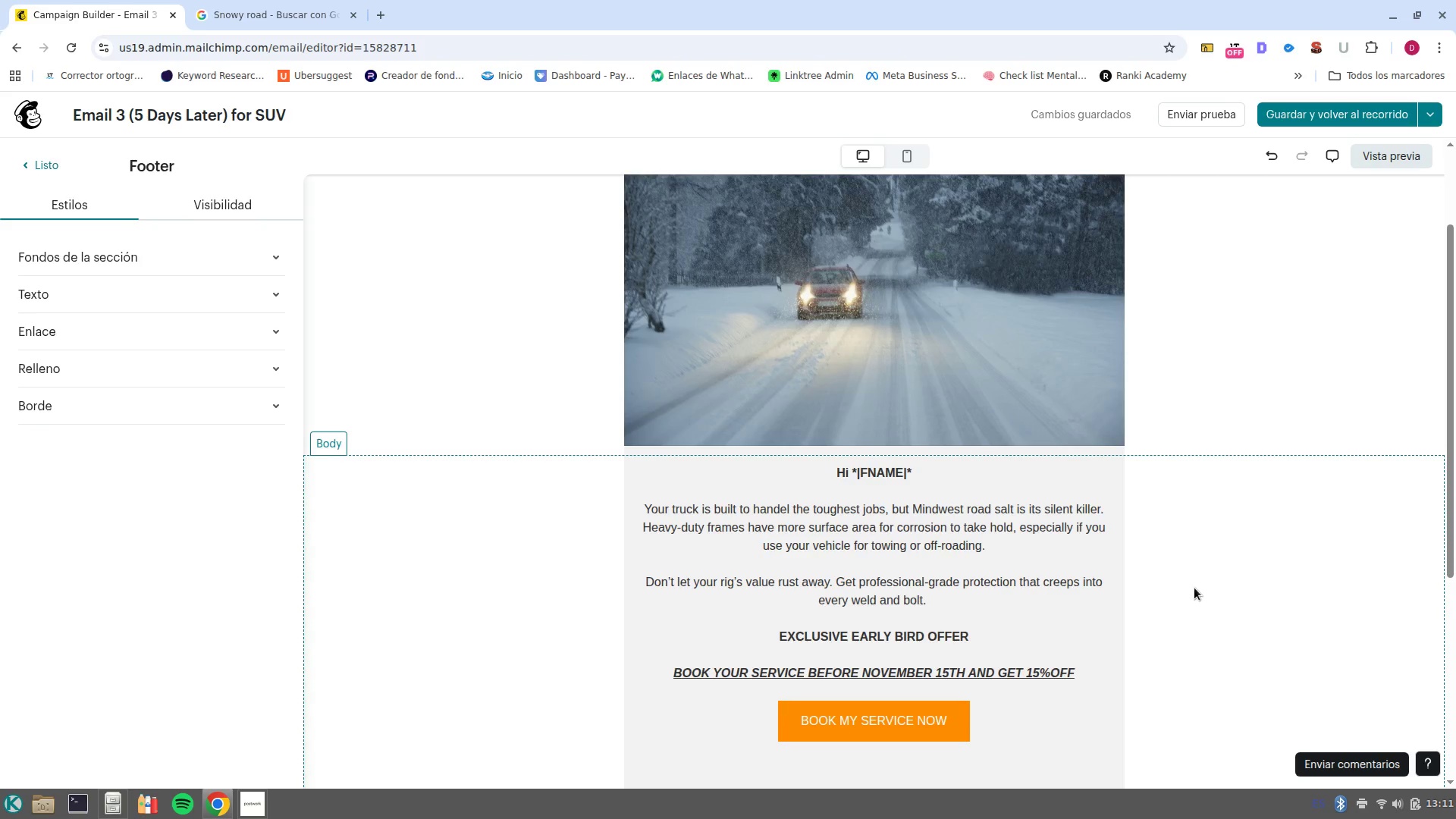 
wait(51.88)
 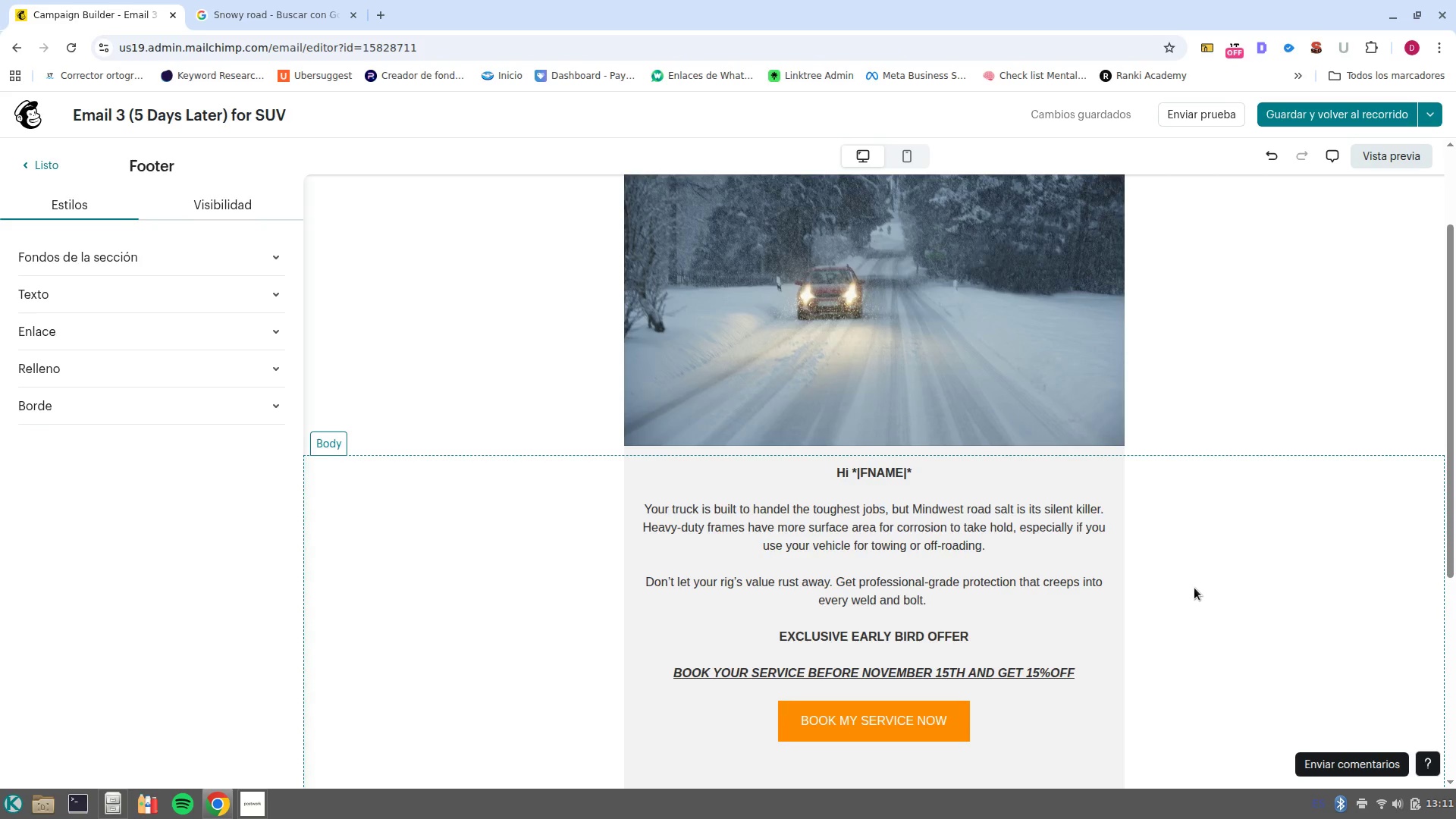 
left_click([1351, 124])
 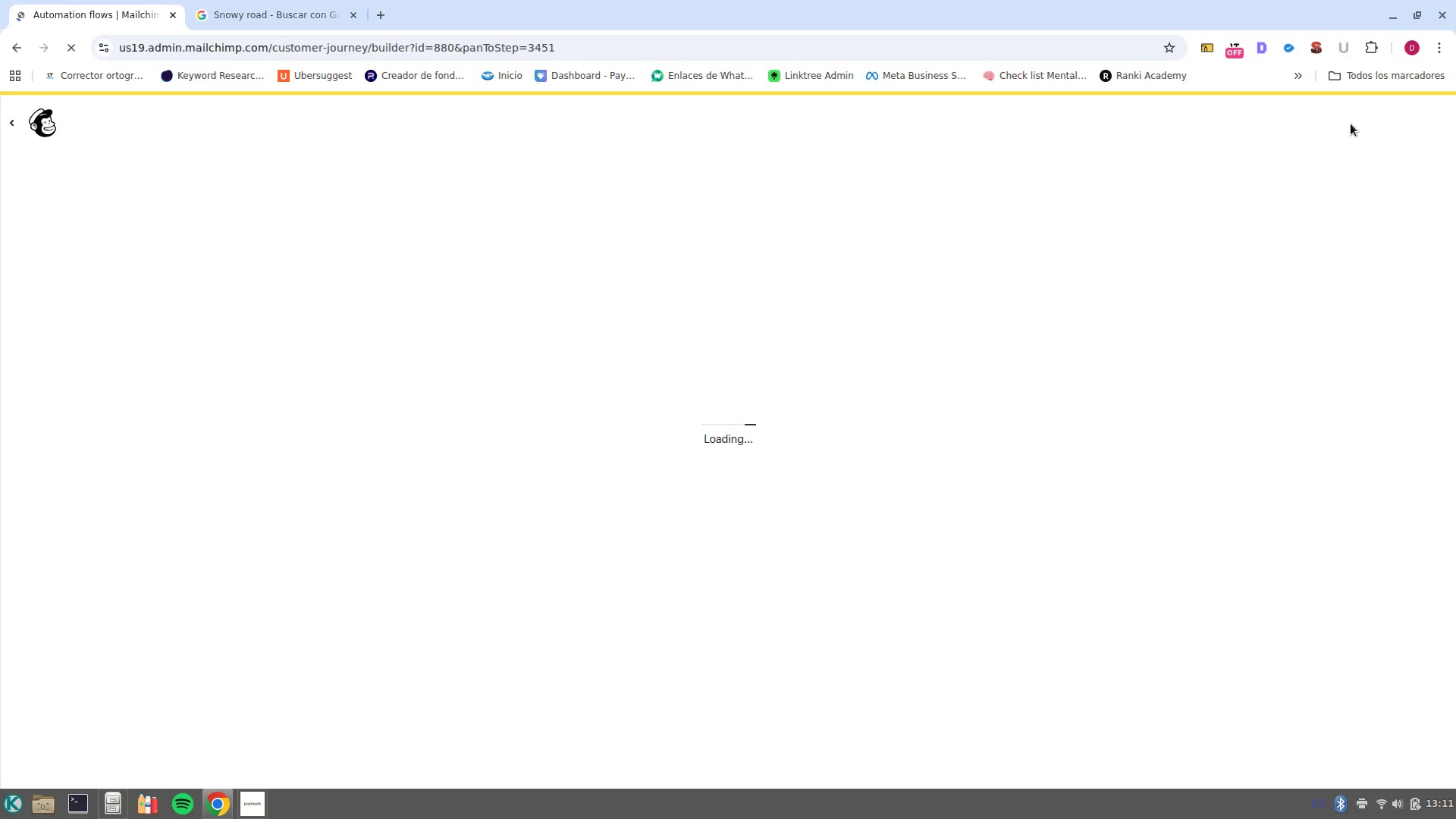 
wait(9.72)
 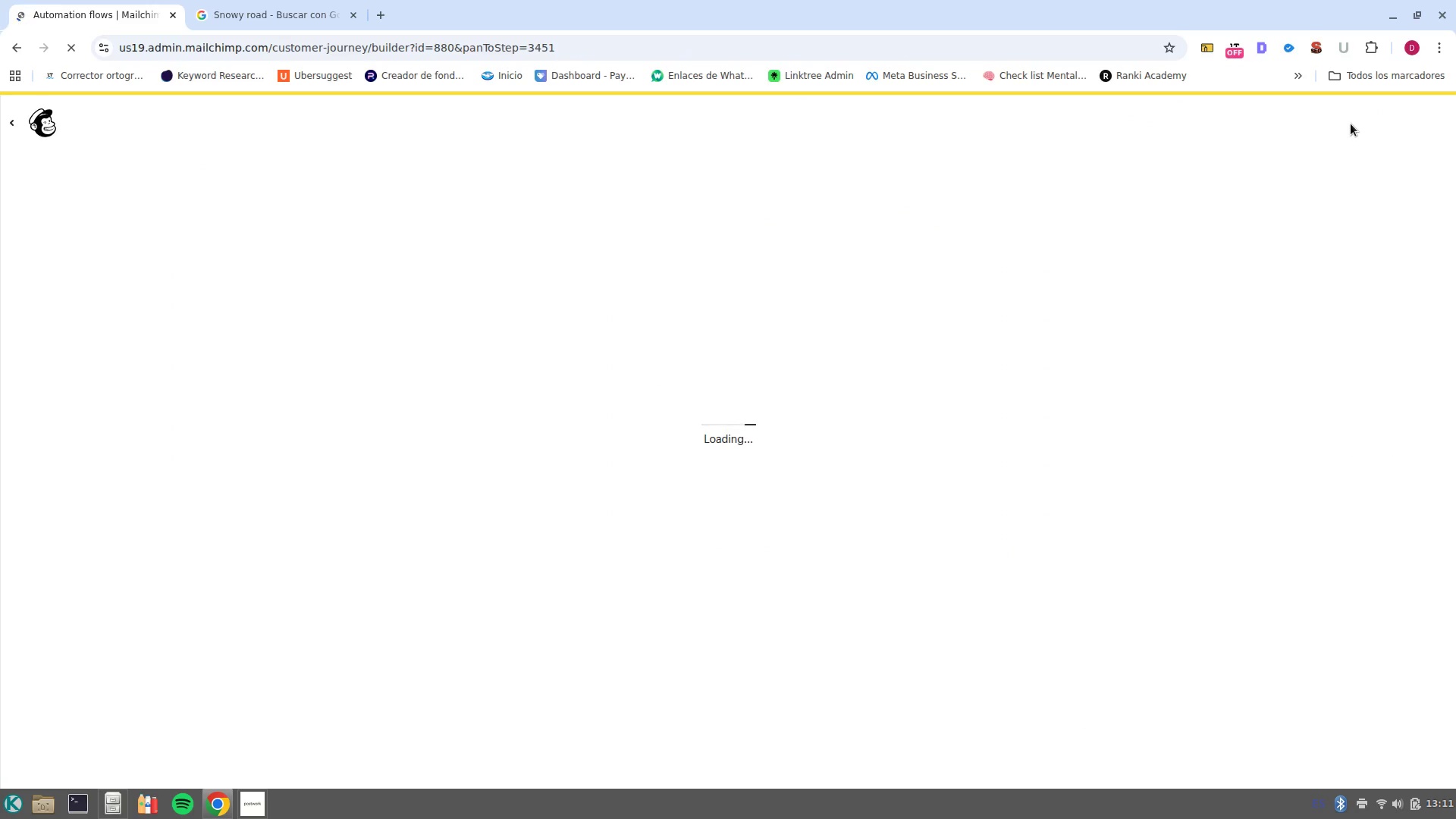 
left_click([1357, 395])
 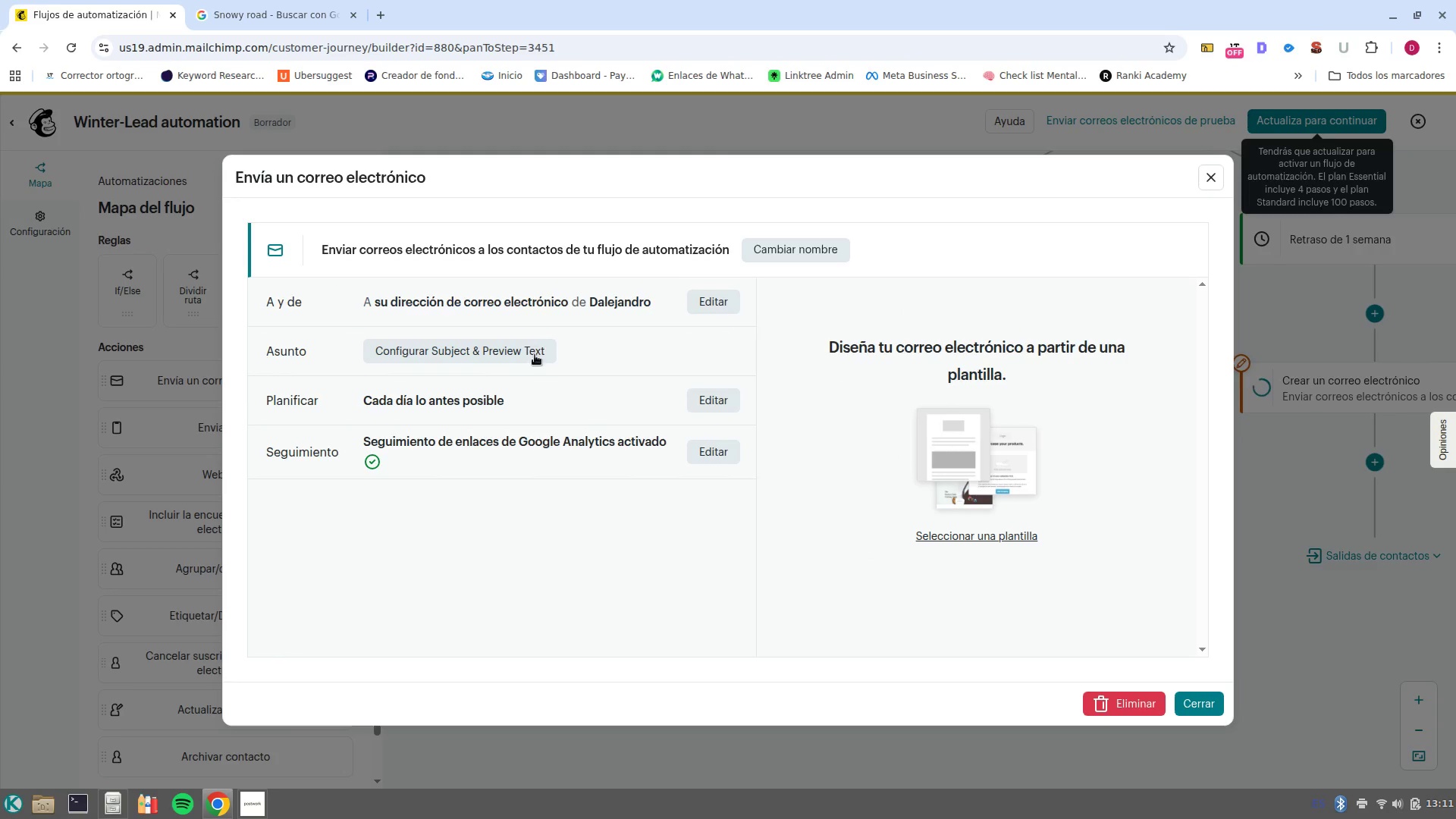 
left_click([255, 808])